 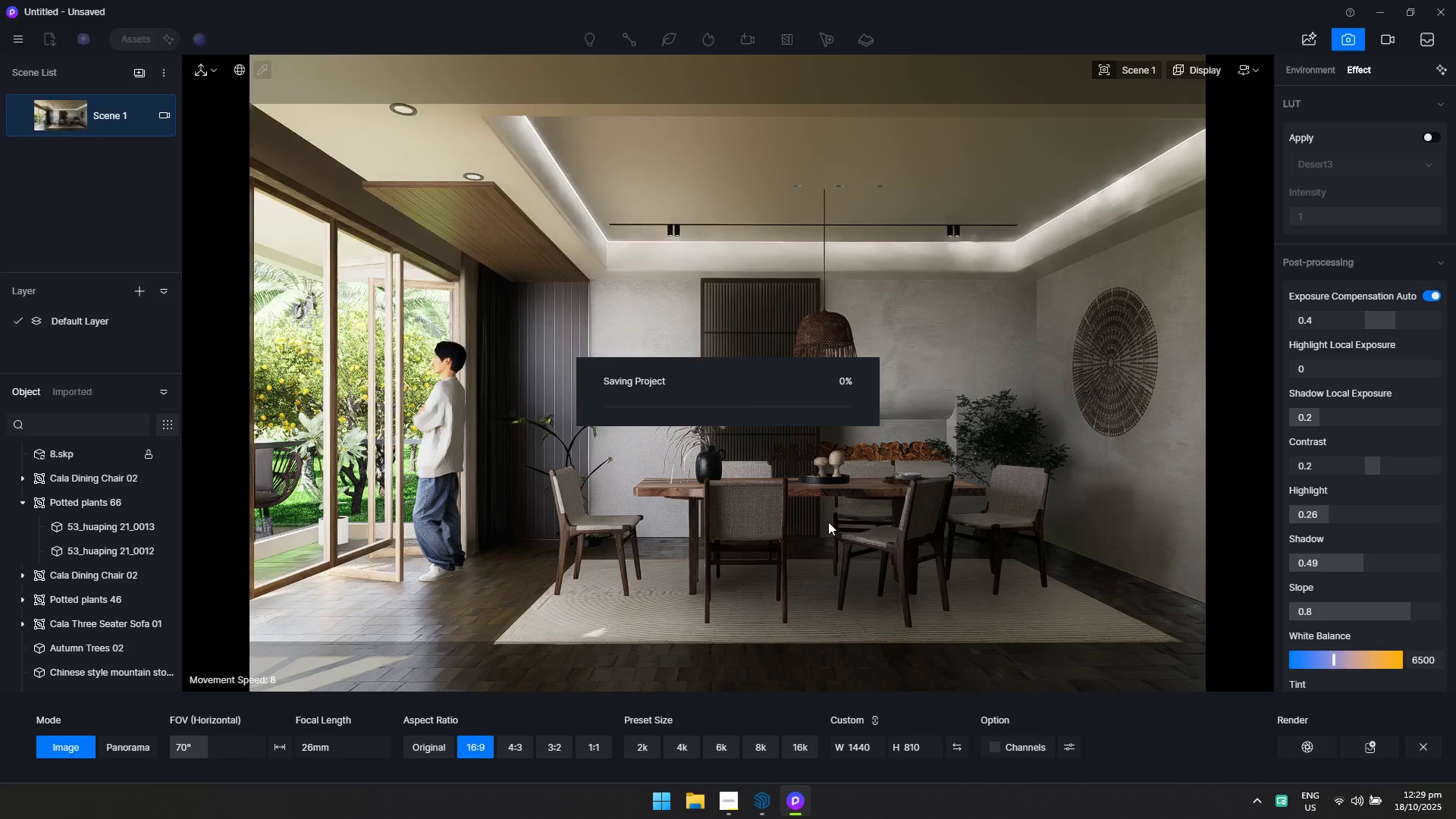 
left_click([578, 379])
 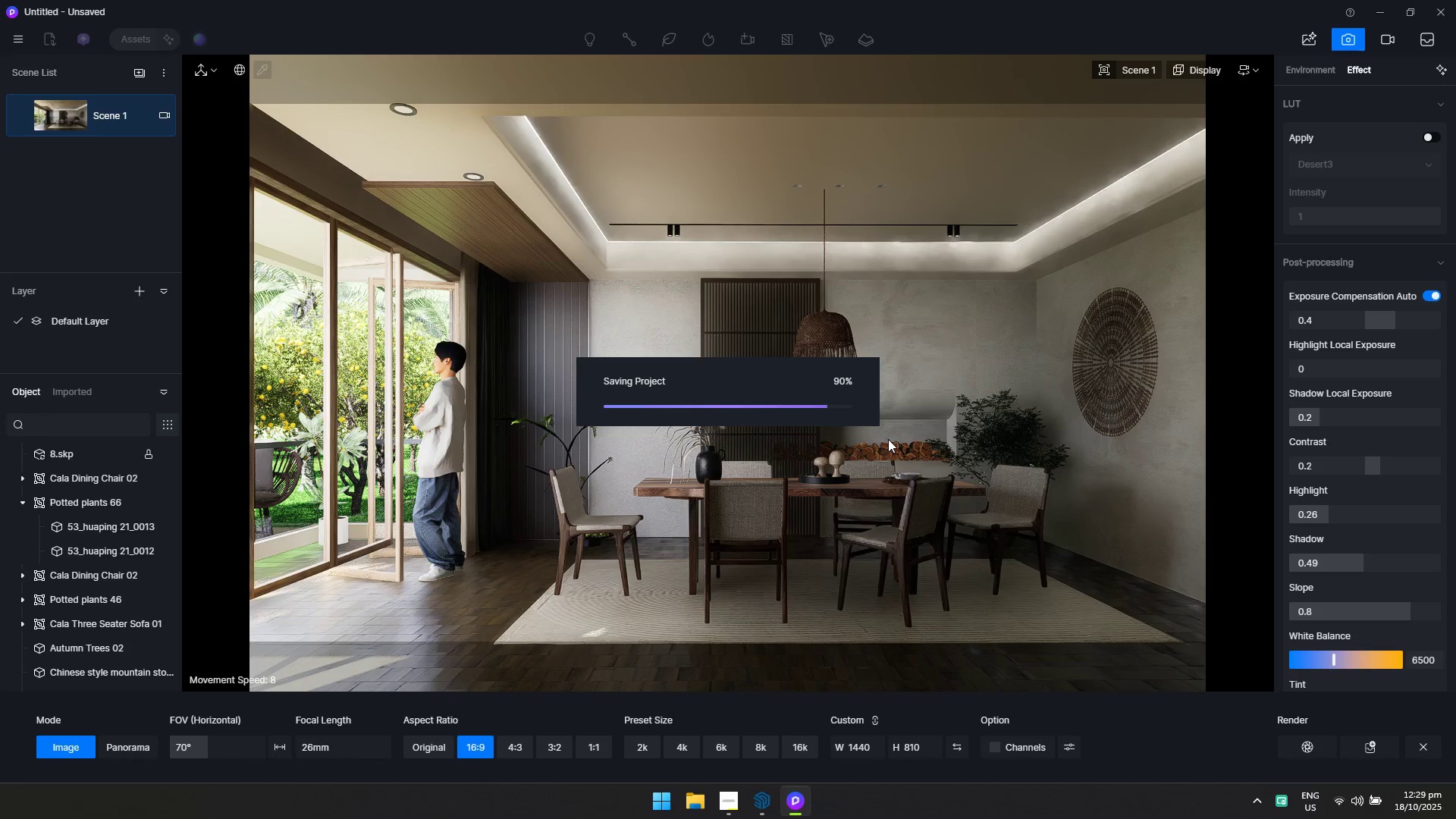 
wait(6.31)
 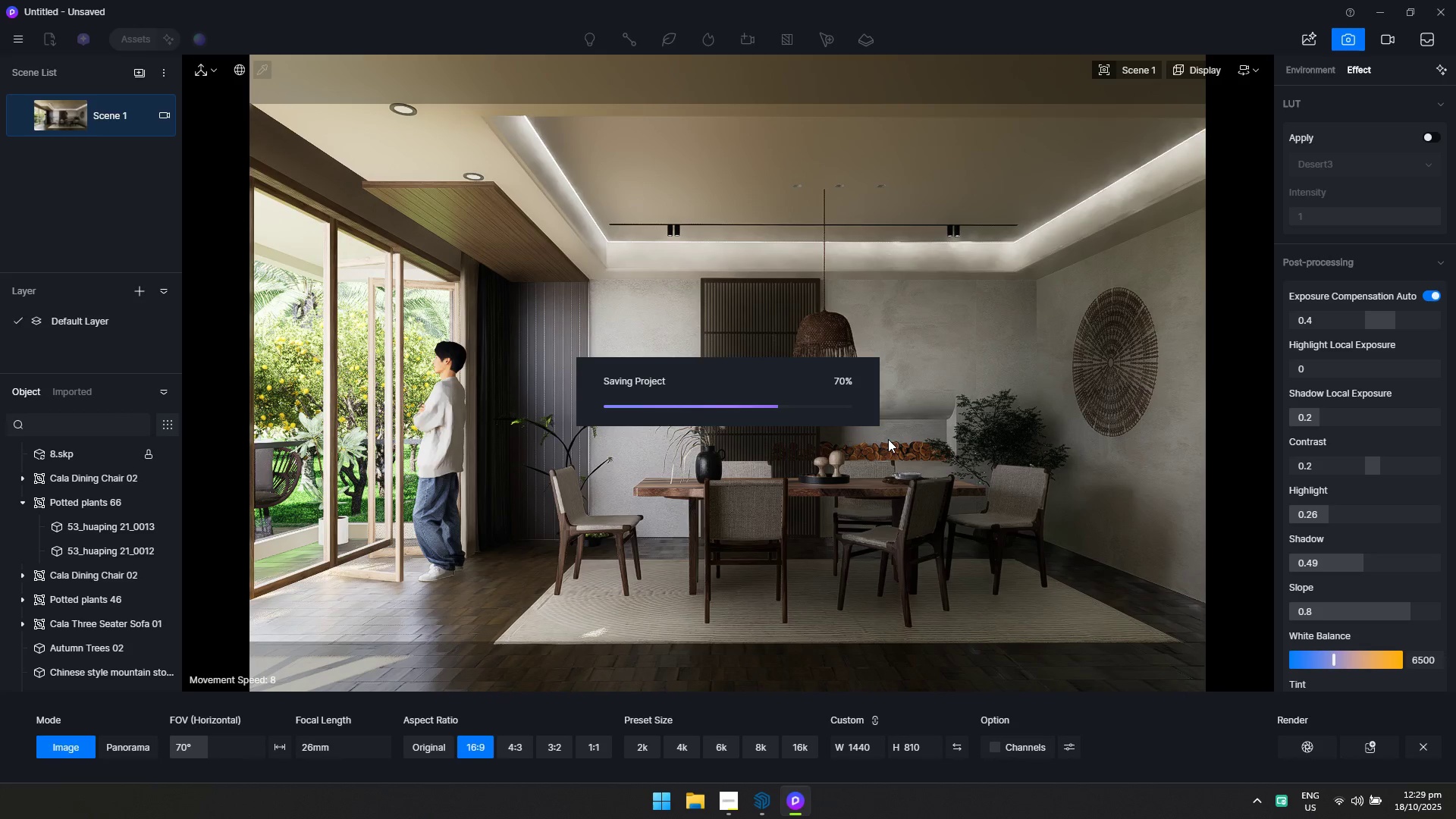 
hold_key(key=W, duration=0.84)
 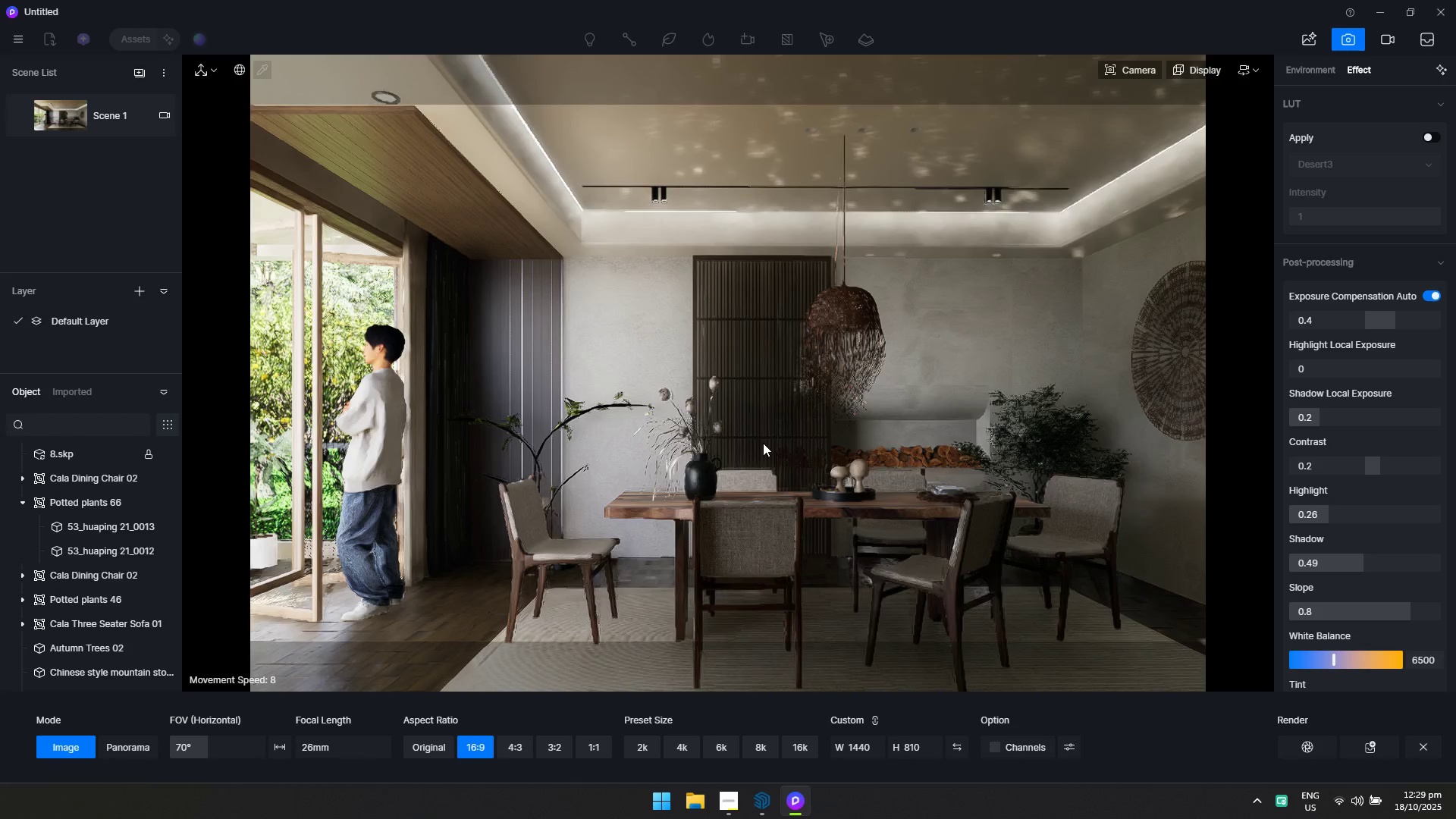 
type(asaadqwes)
 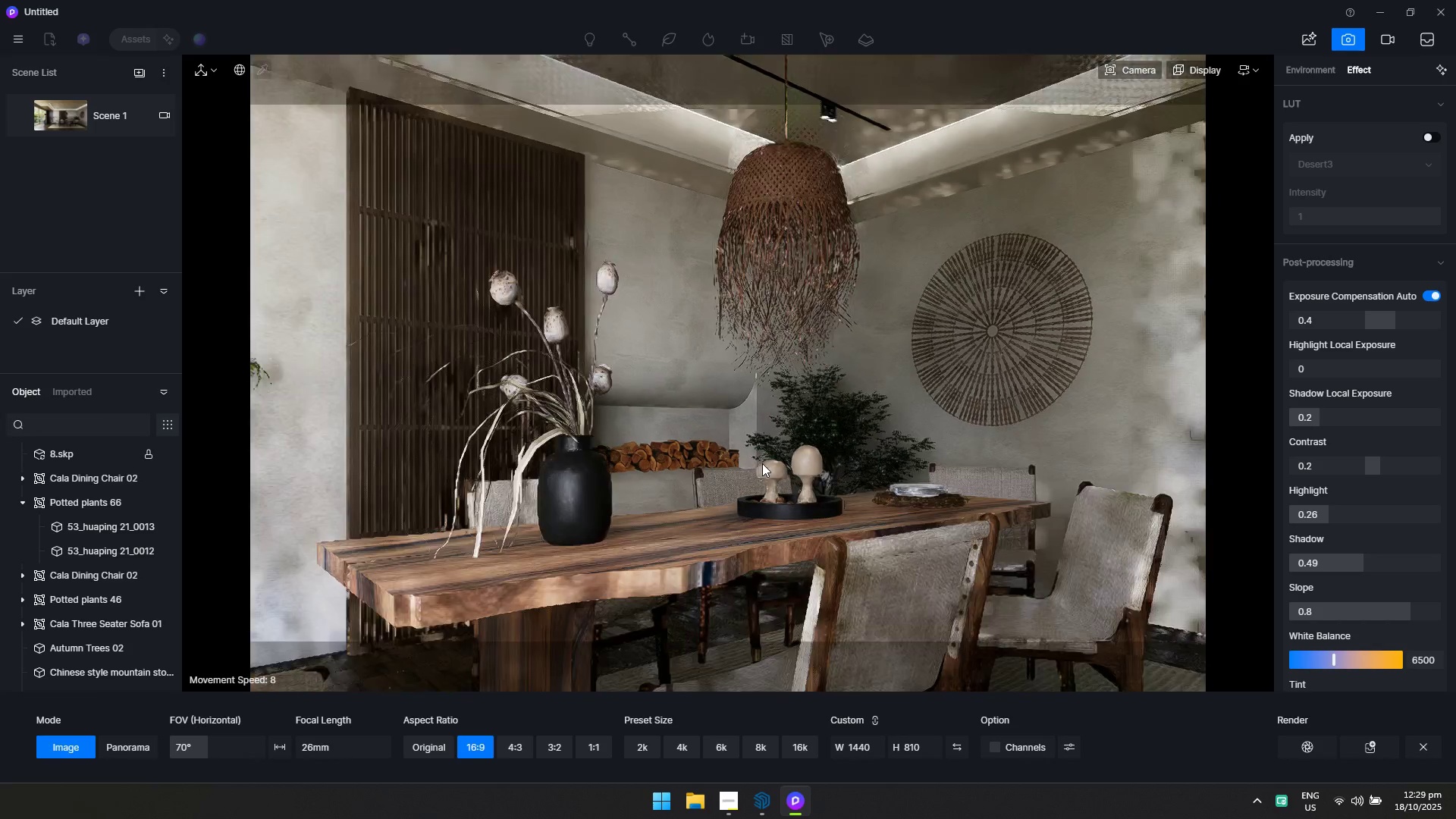 
left_click([482, 577])
 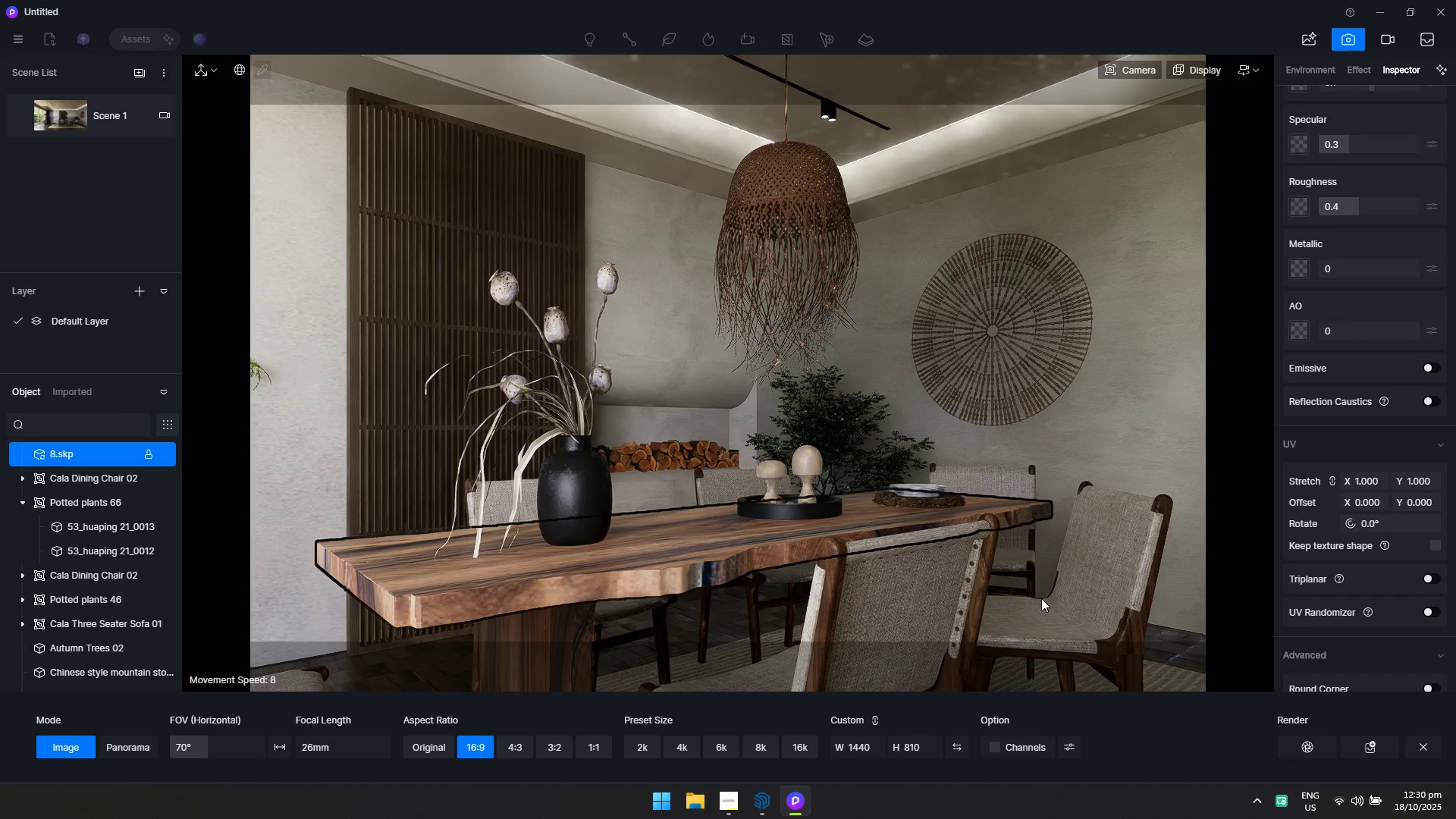 
scroll: coordinate [1404, 624], scroll_direction: down, amount: 2.0
 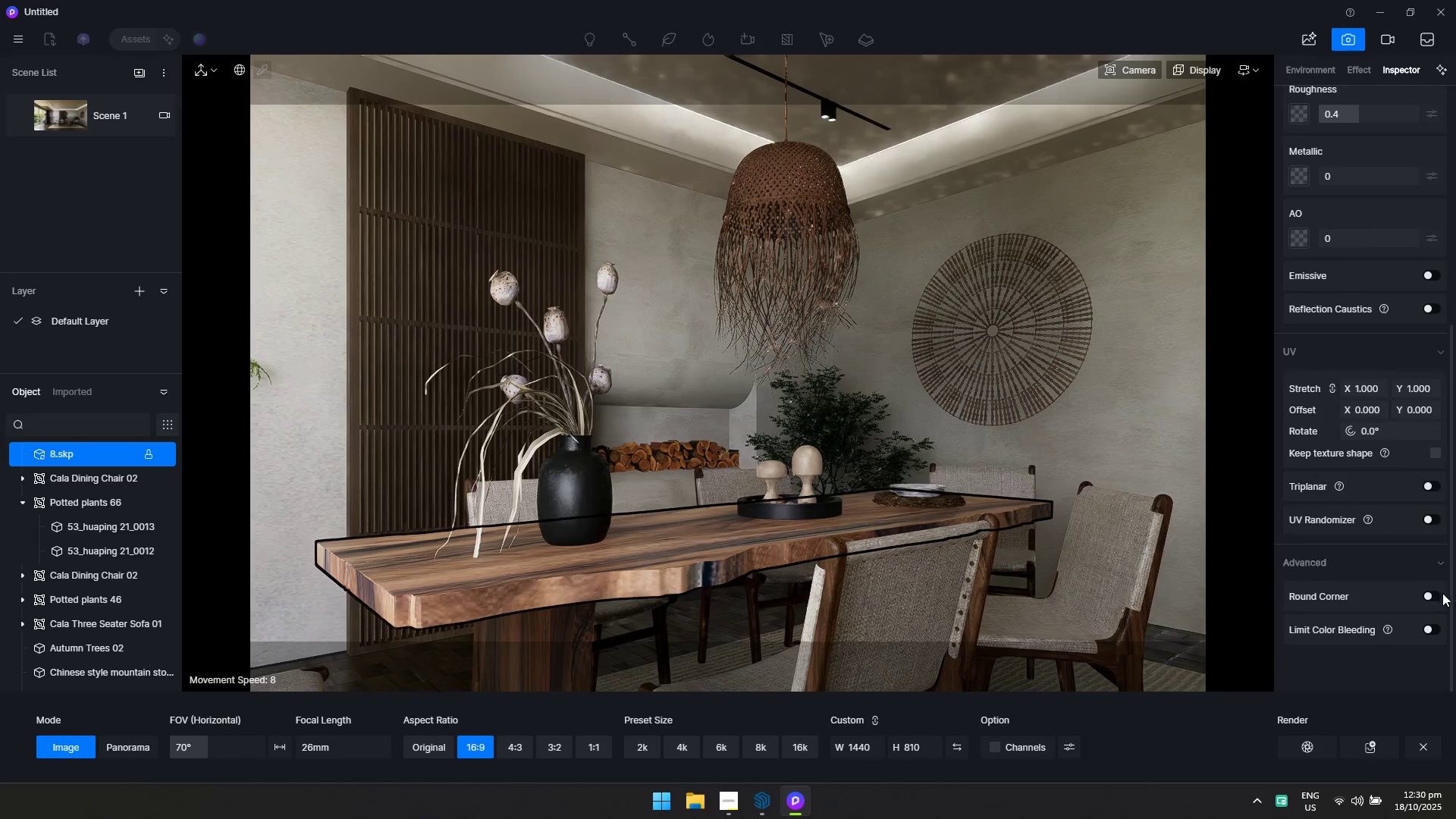 
left_click([1436, 594])
 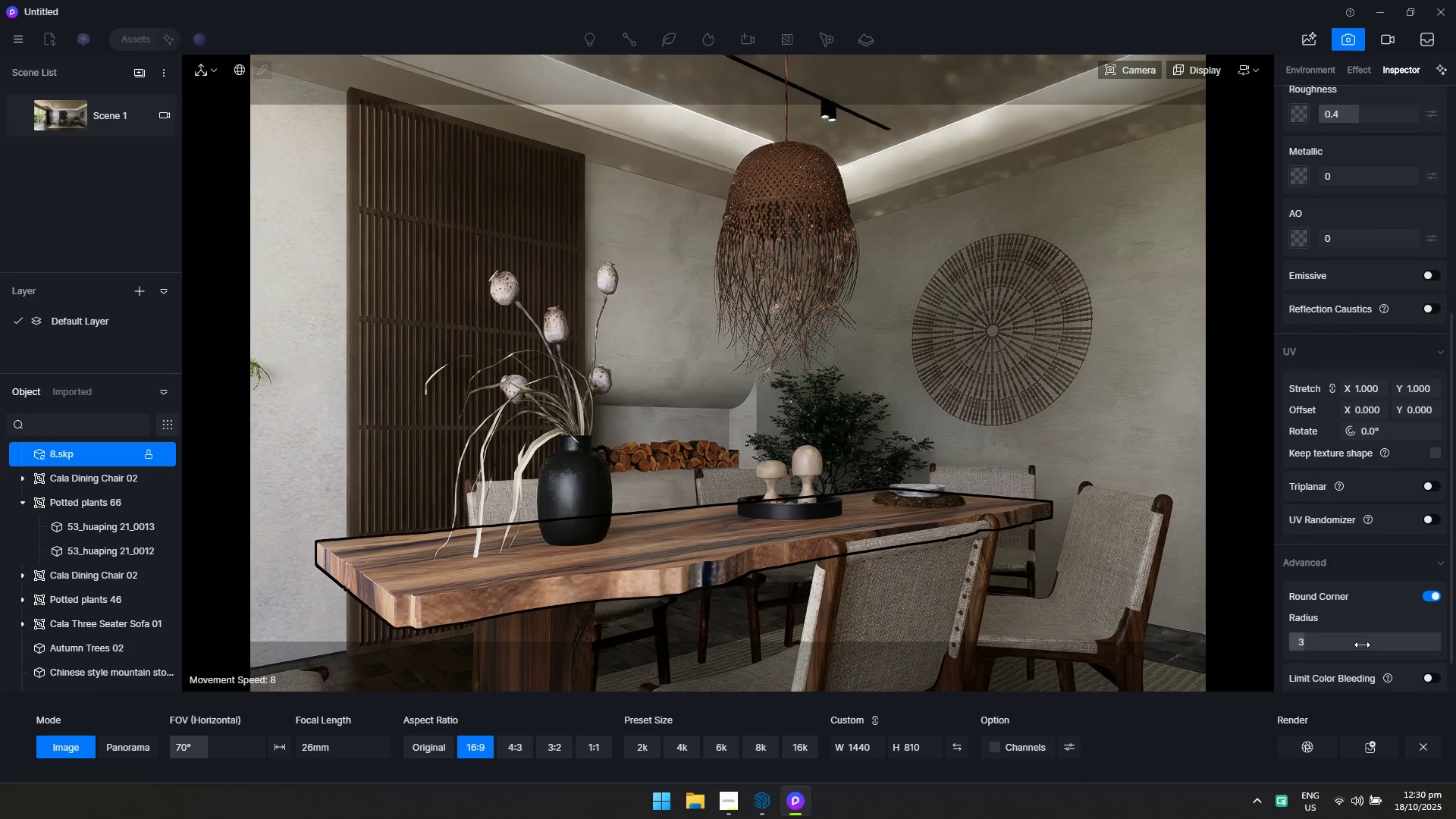 
left_click_drag(start_coordinate=[1355, 645], to_coordinate=[1455, 649])
 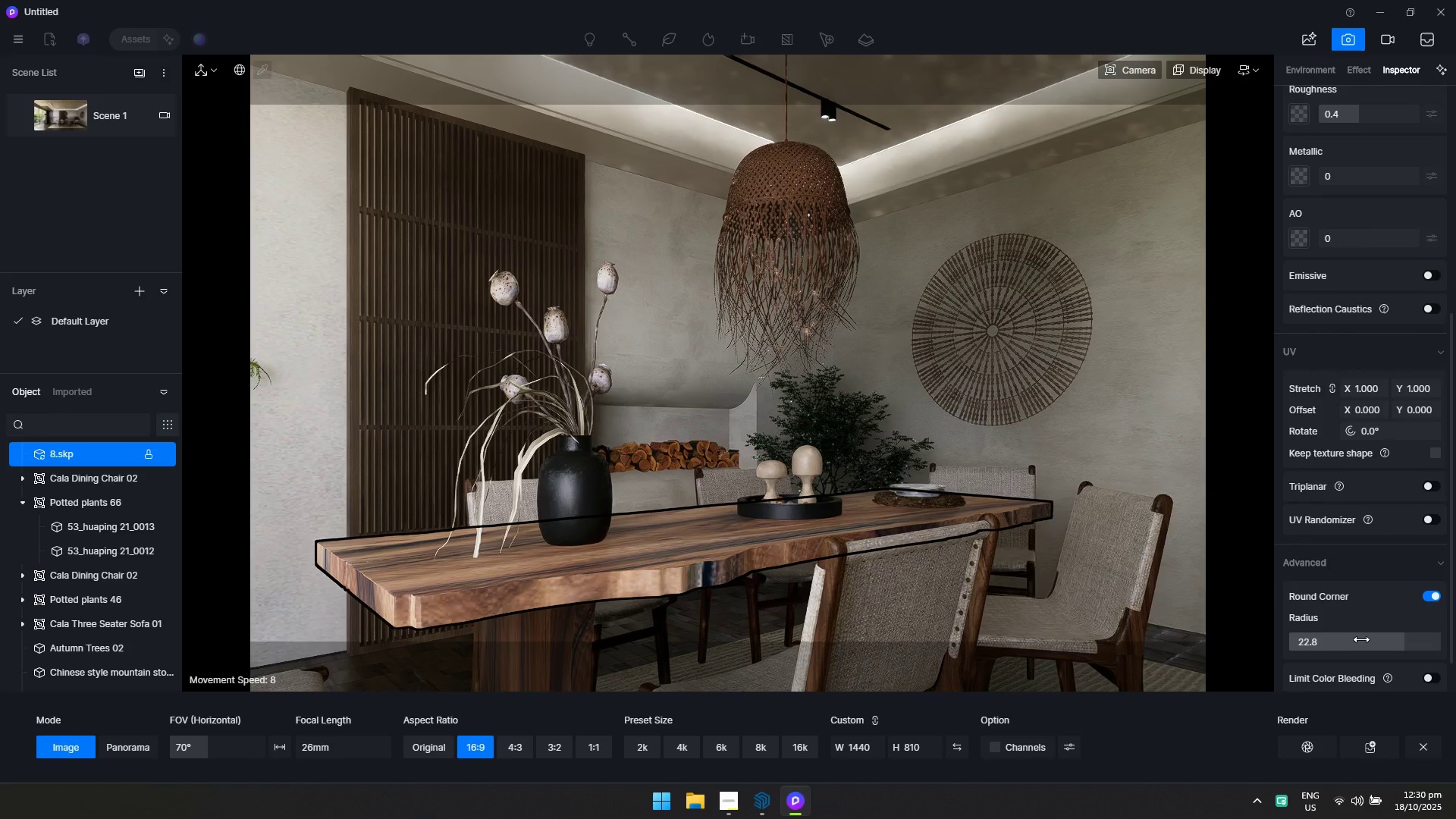 
left_click_drag(start_coordinate=[1362, 637], to_coordinate=[1446, 643])
 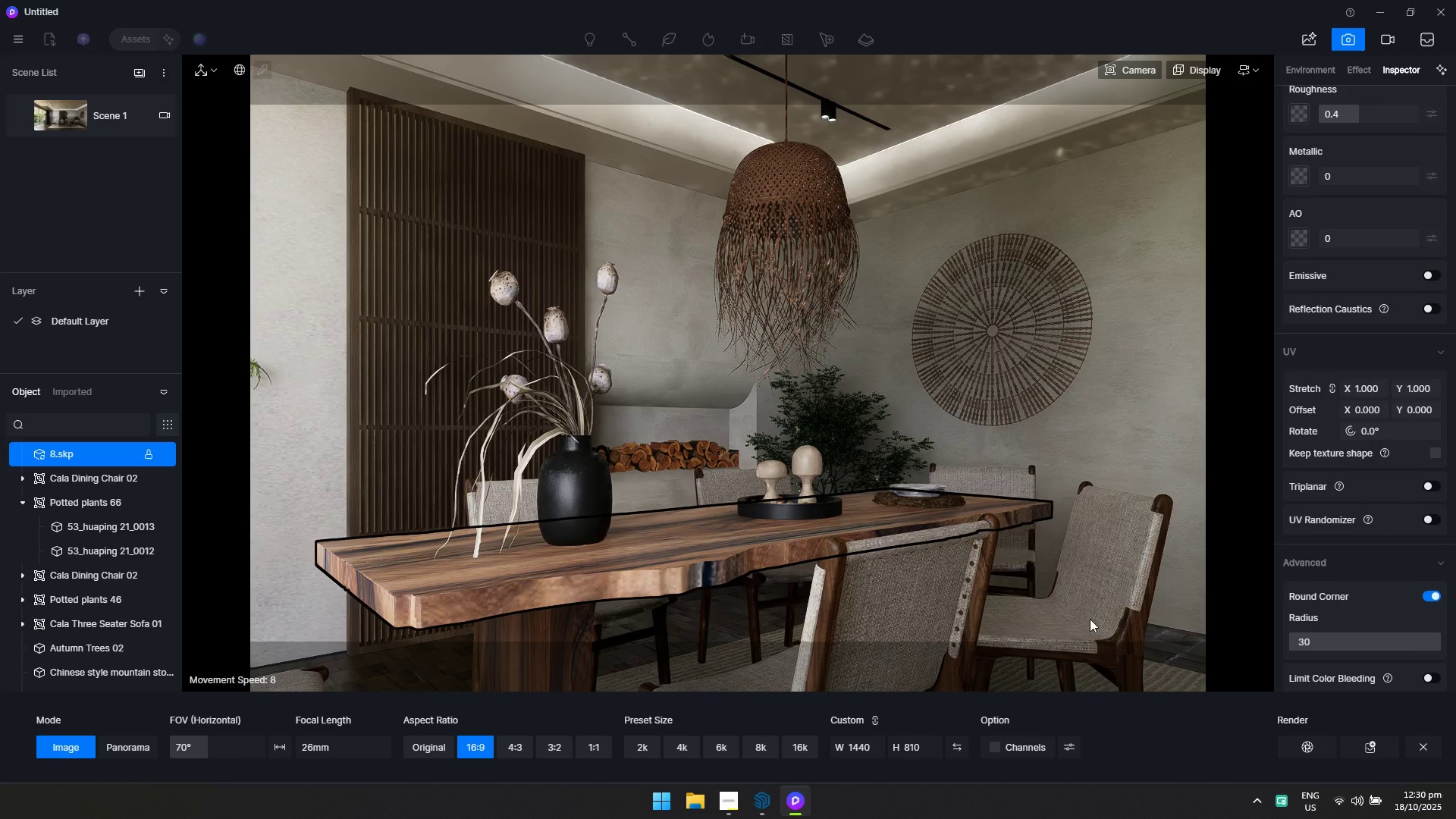 
key(Escape)
 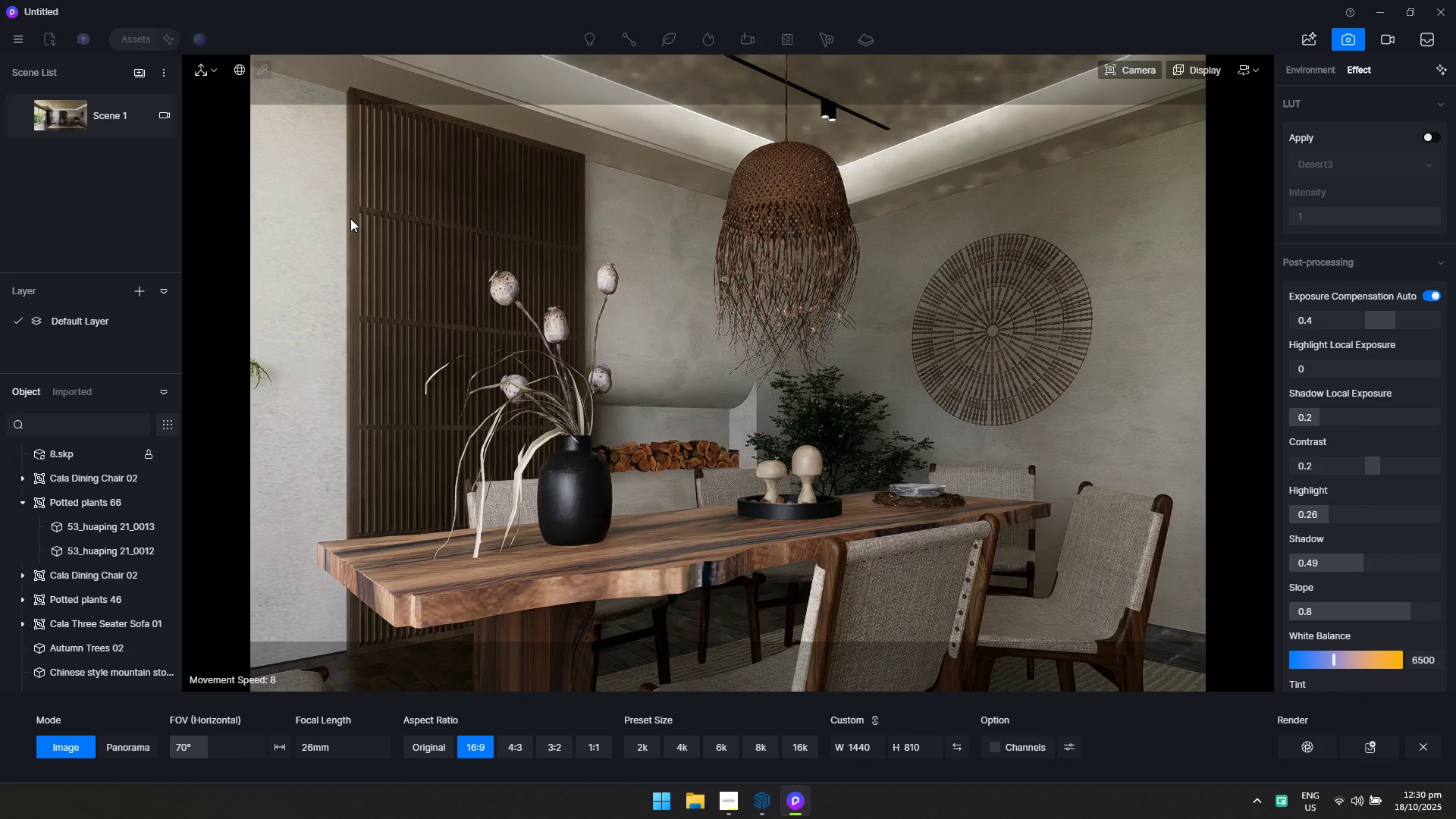 
left_click([138, 76])
 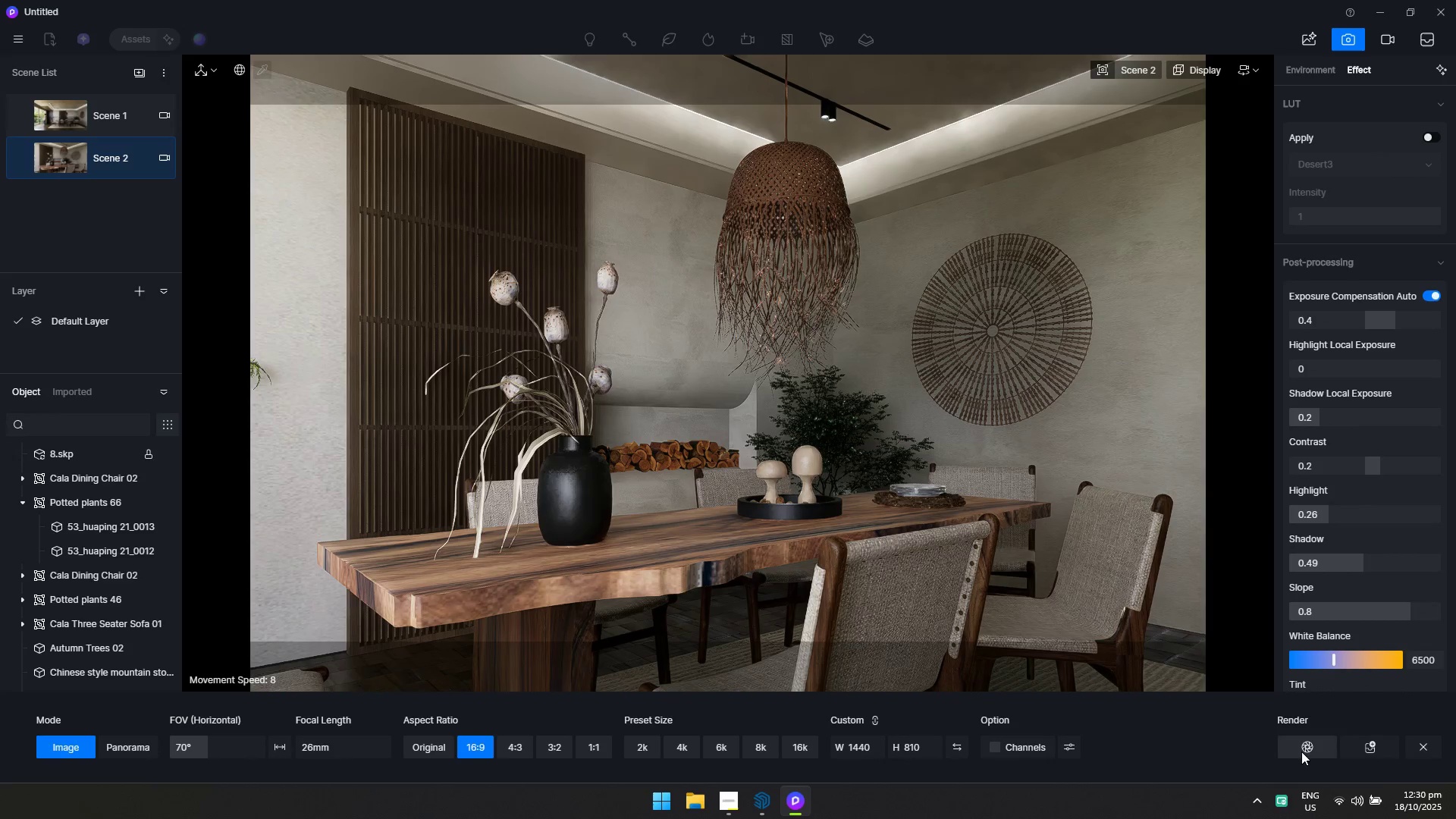 
left_click([1374, 745])
 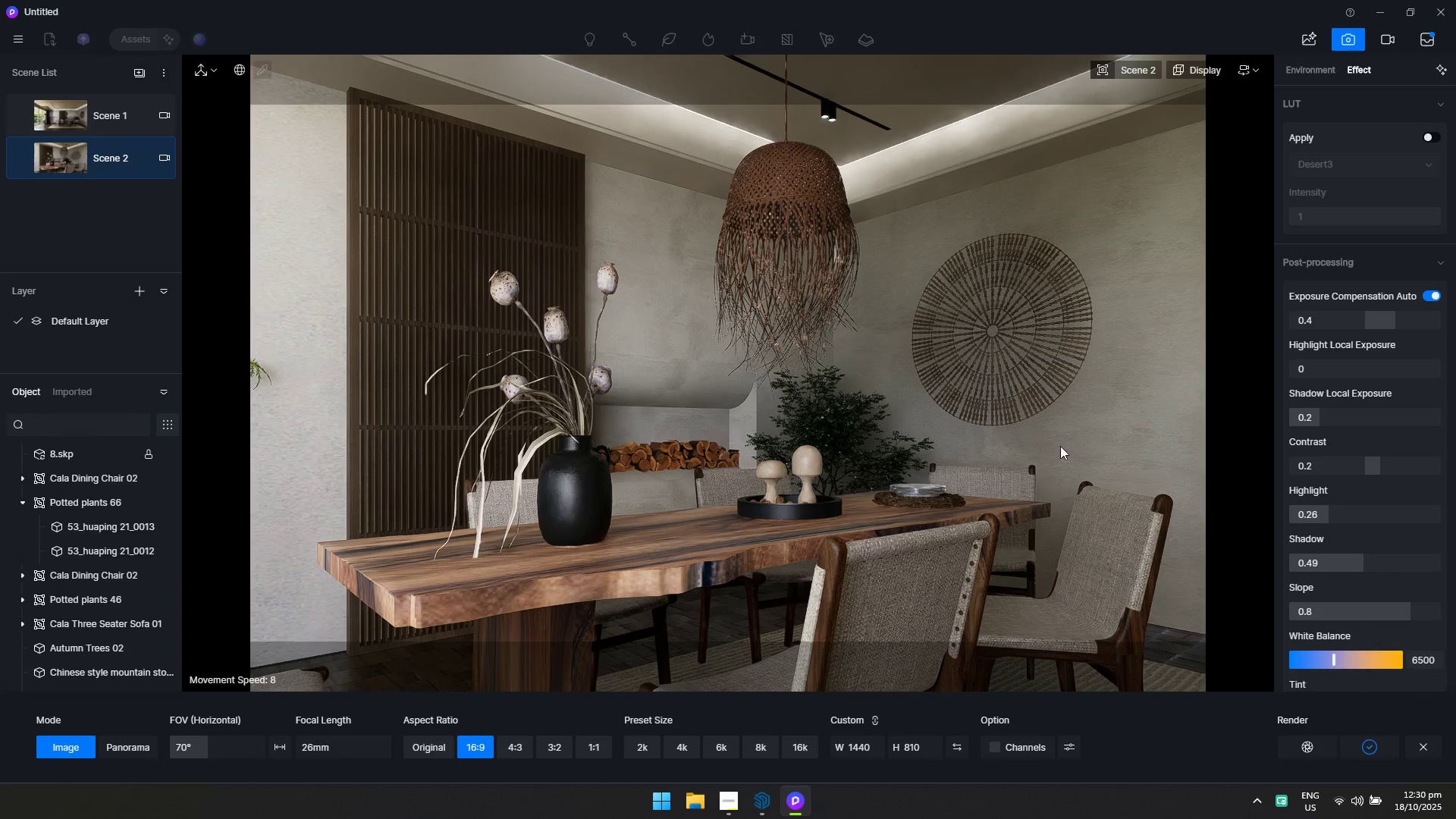 
hold_key(key=D, duration=0.34)
 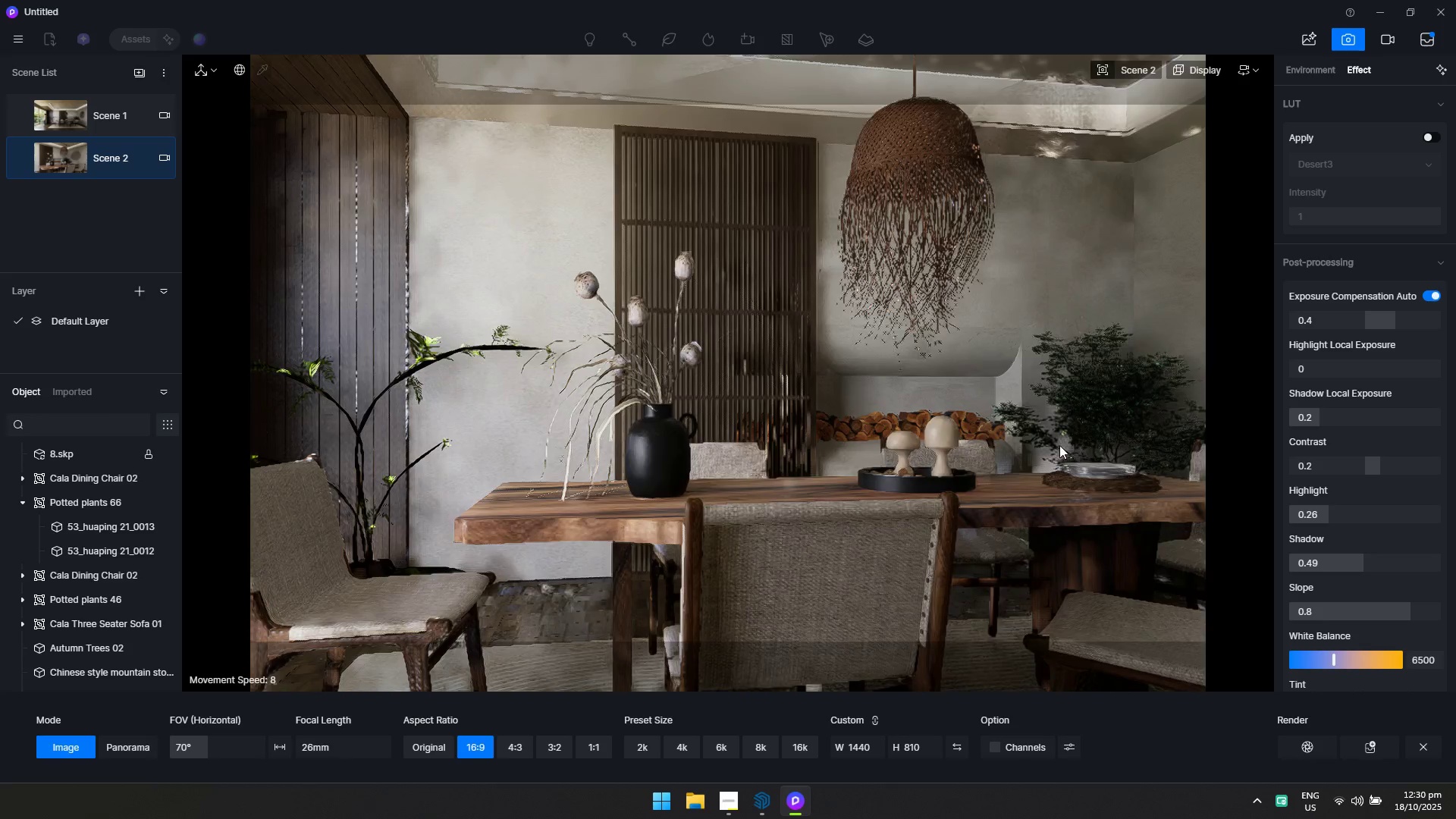 
type(dda)
 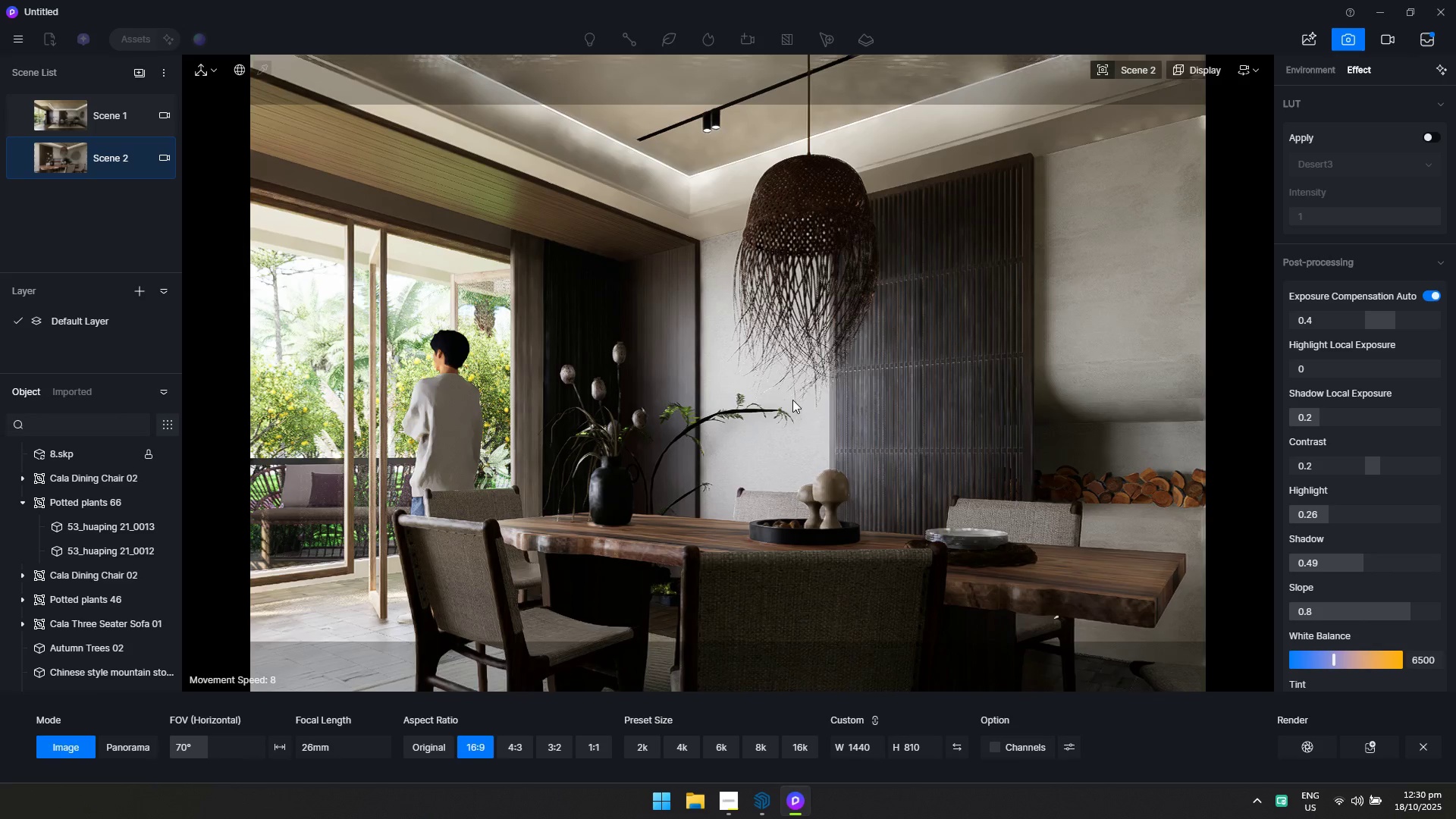 
wait(12.25)
 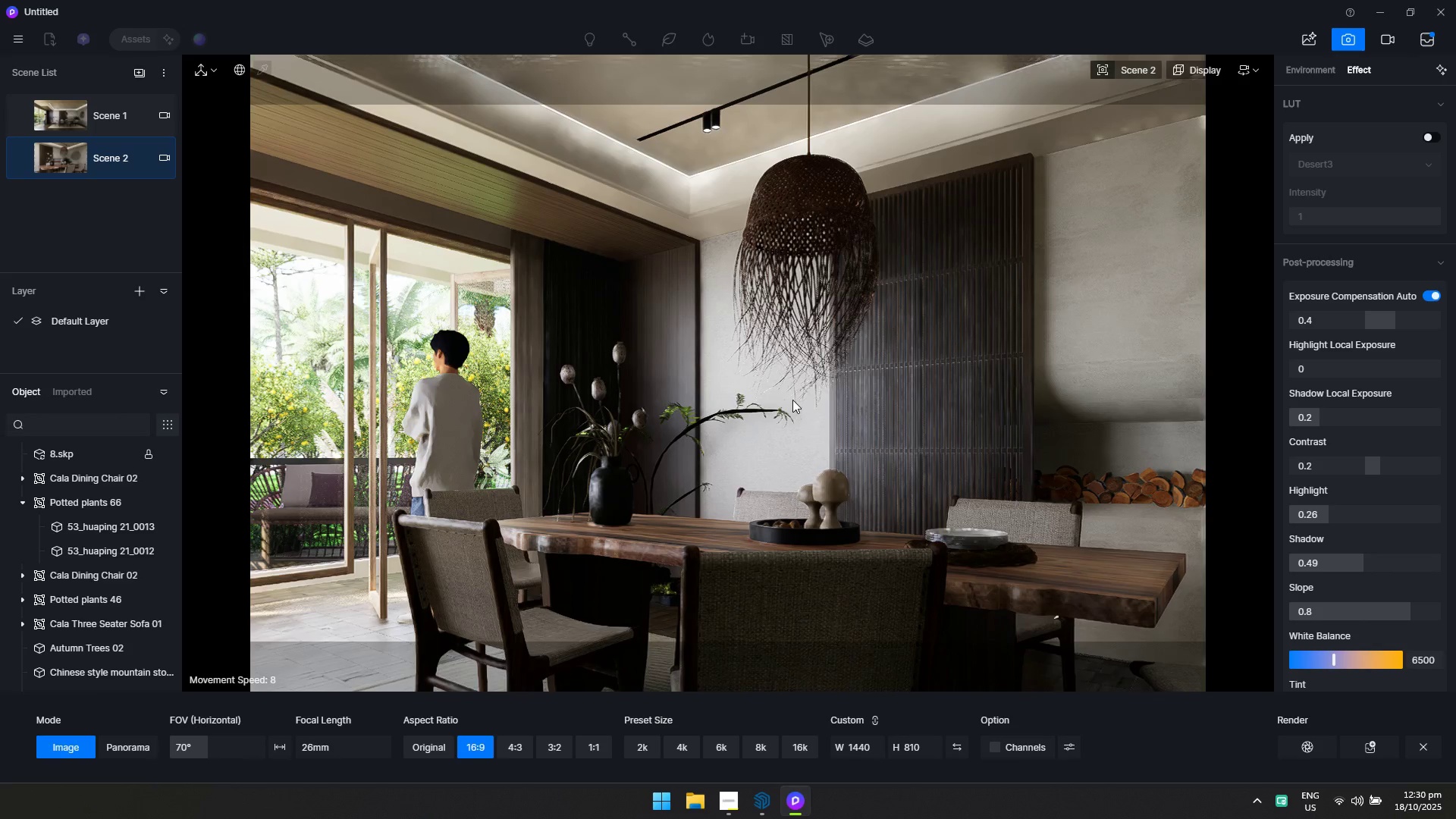 
left_click([135, 70])
 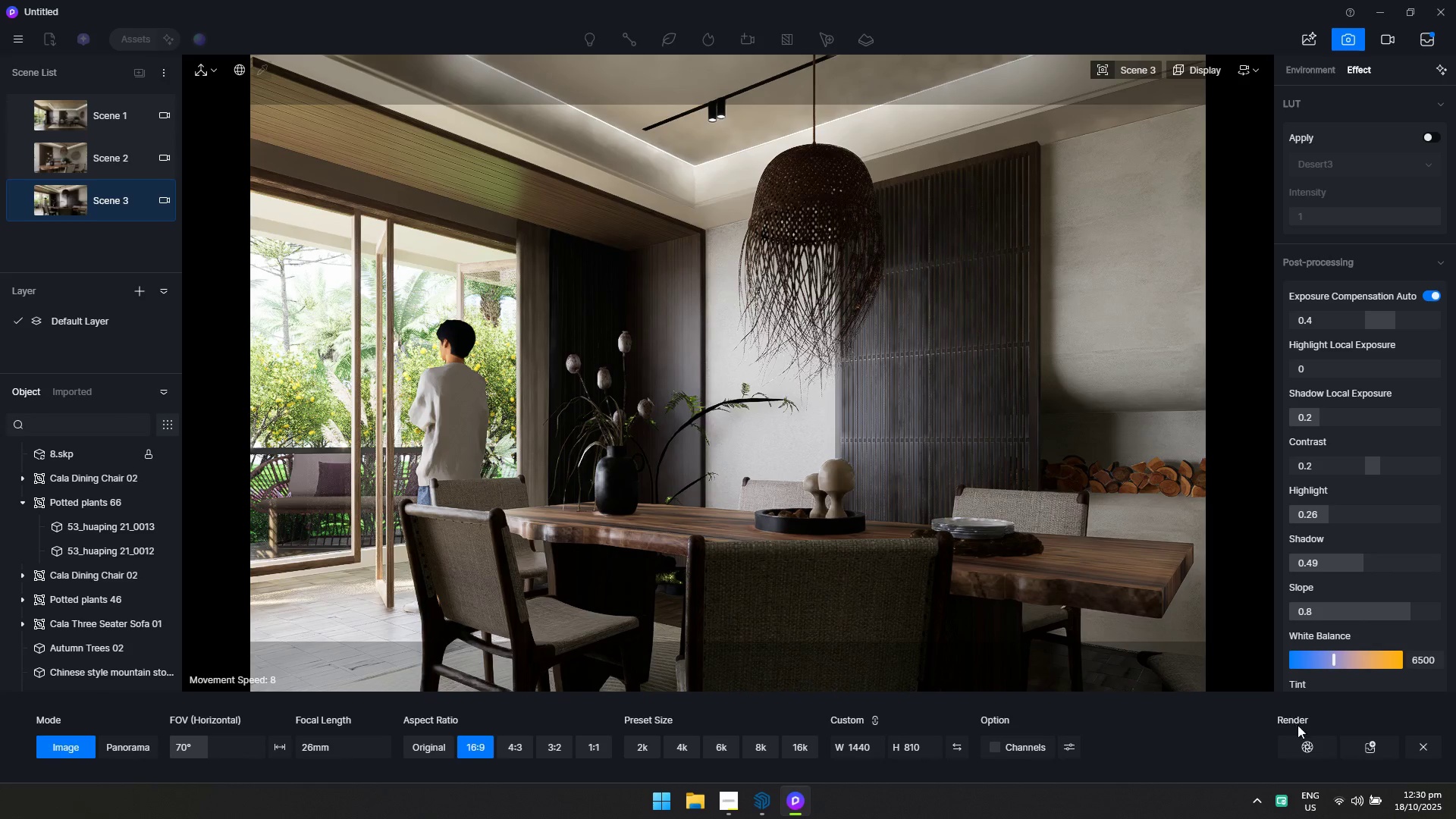 
left_click([1360, 743])
 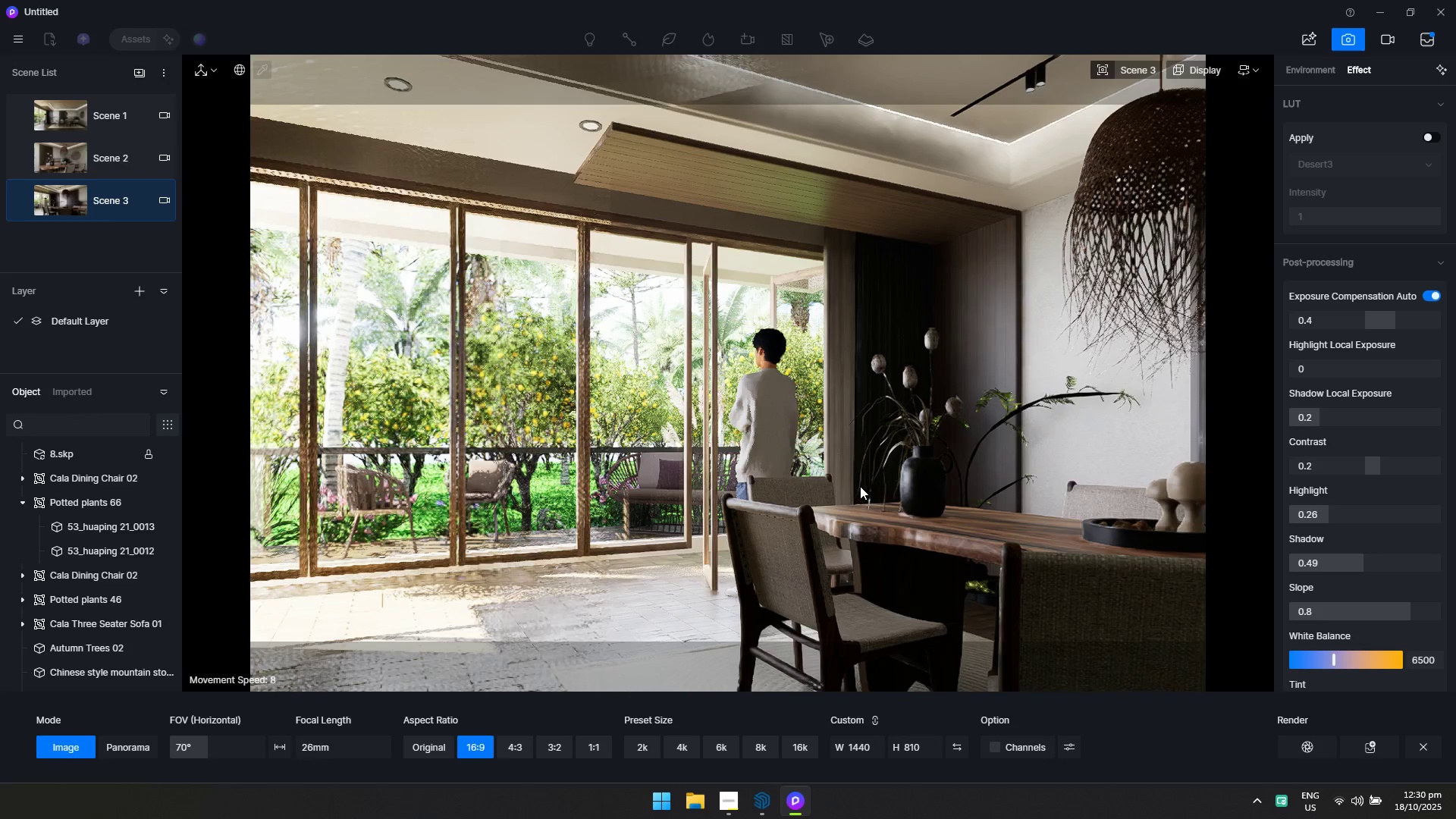 
type(awaaawwdaseqwqdsa)
 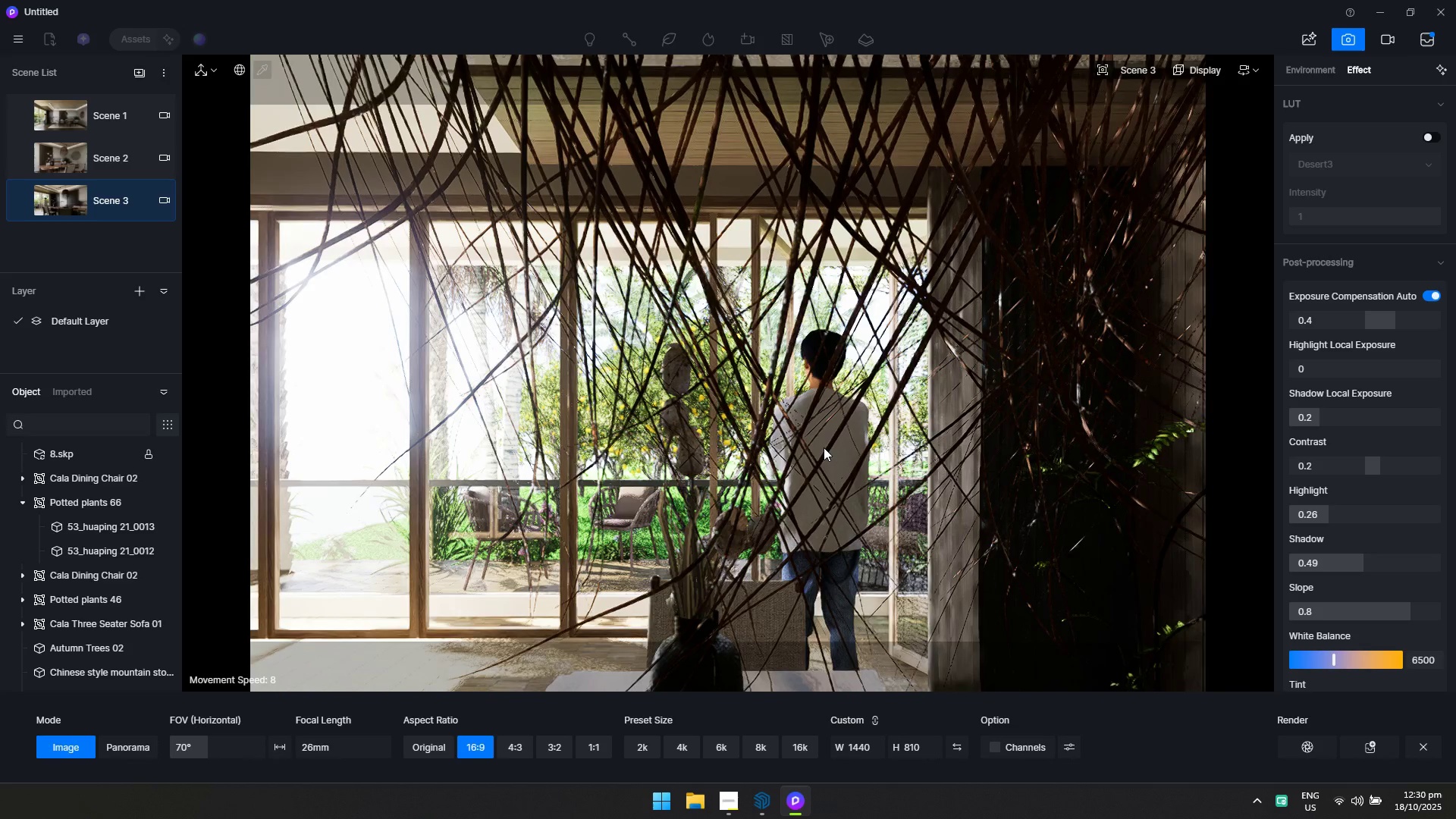 
wait(13.07)
 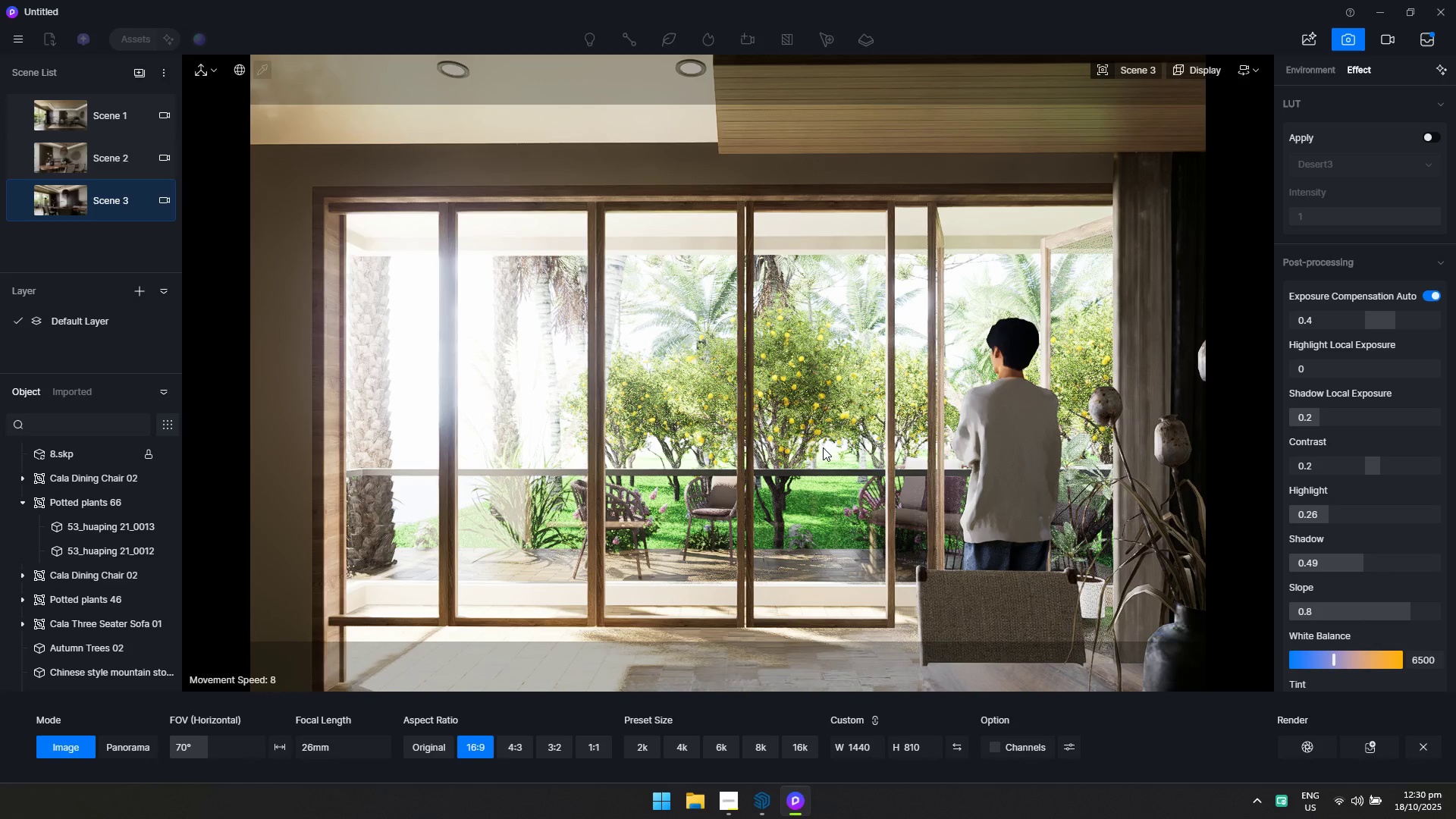 
type(da)
 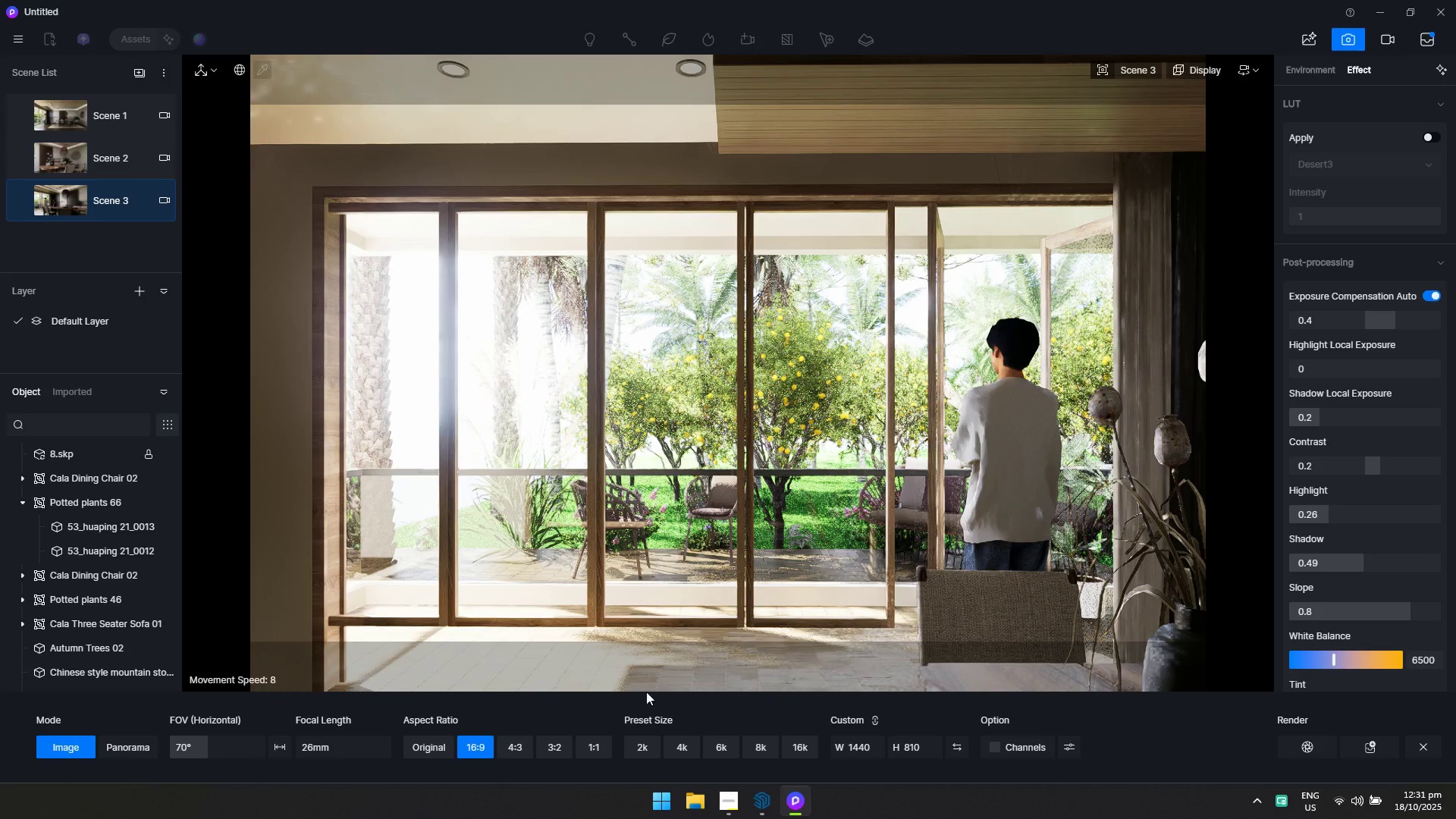 
left_click([134, 67])
 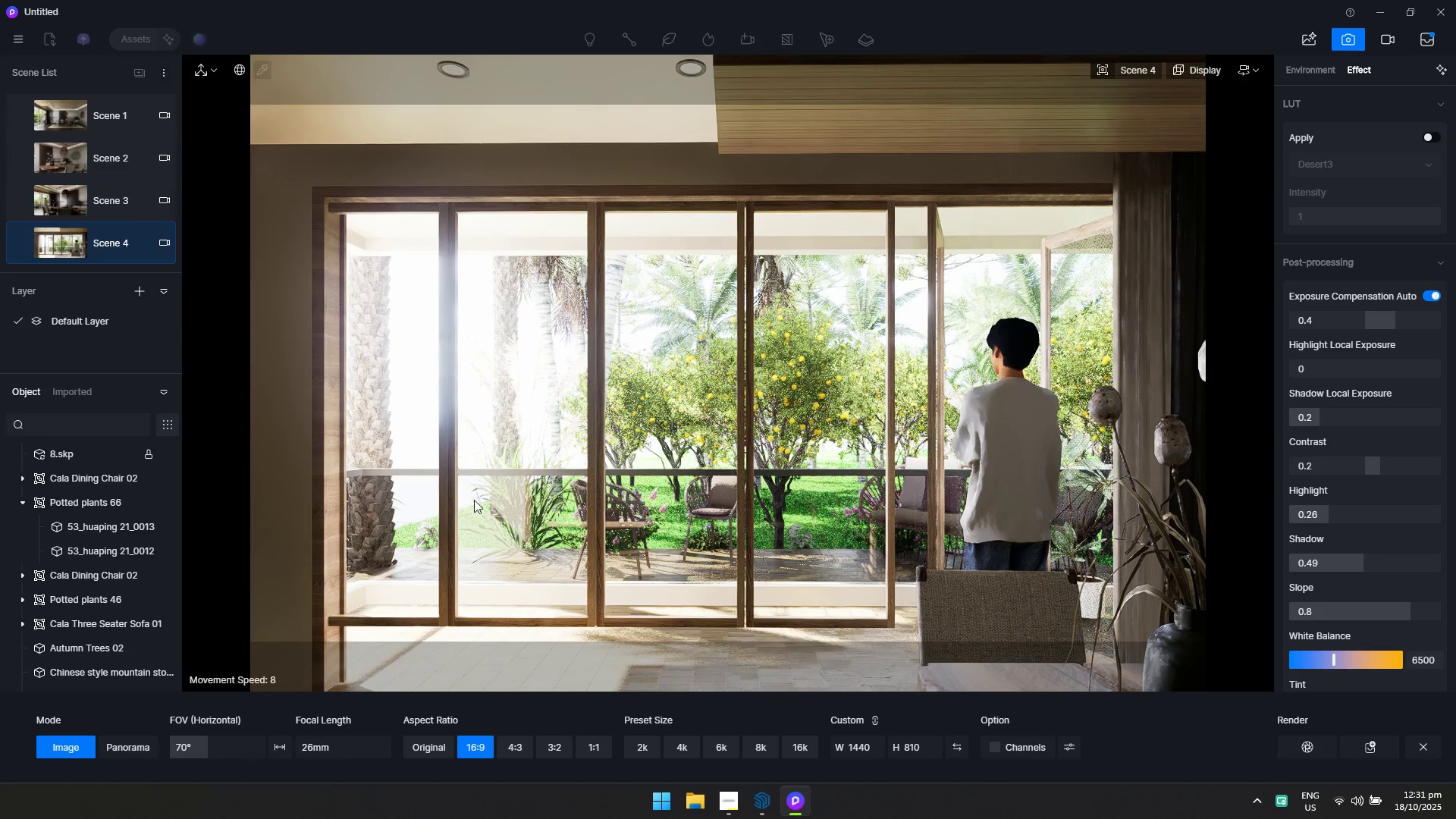 
left_click([1386, 743])
 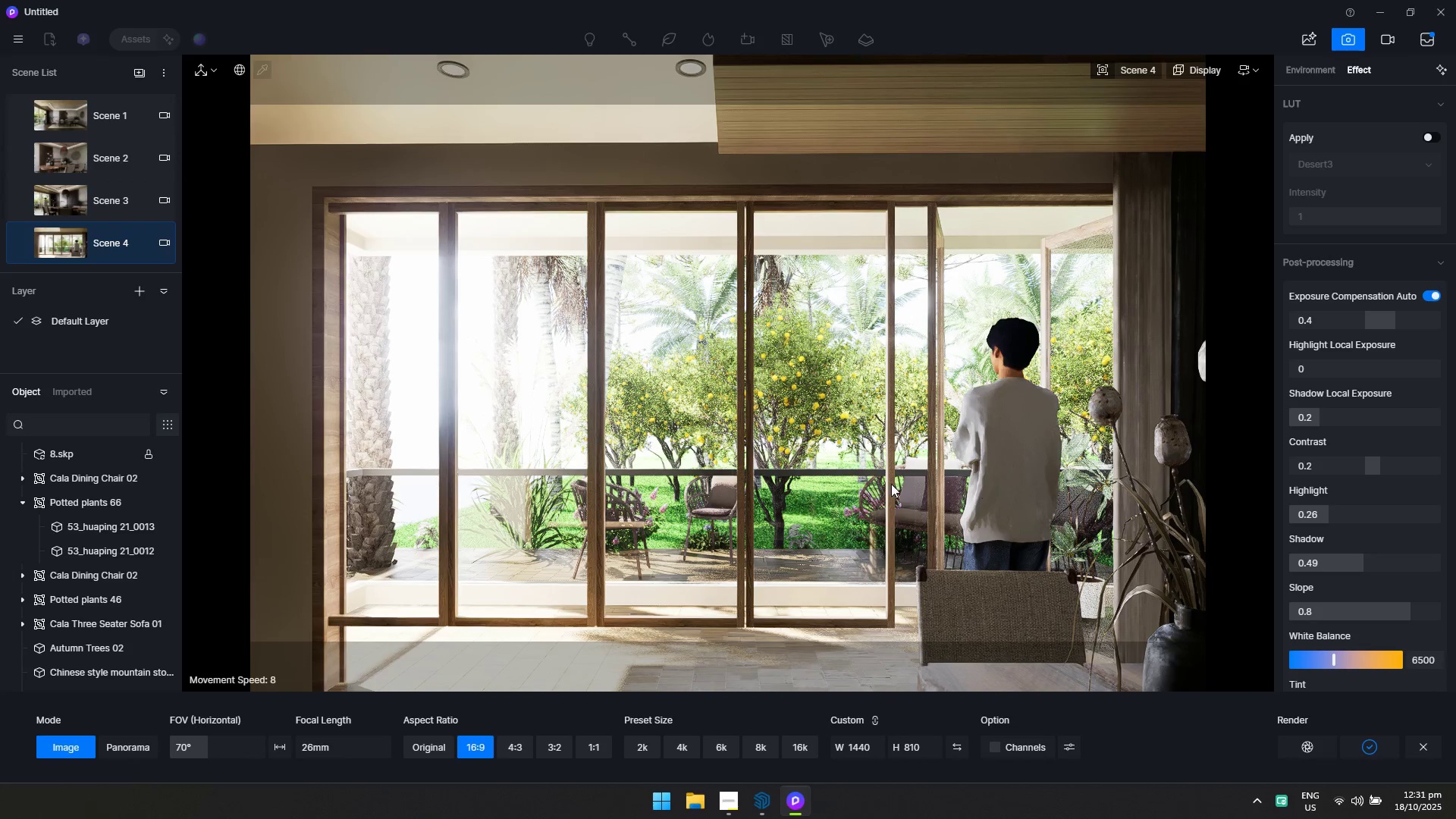 
hold_key(key=W, duration=0.76)
 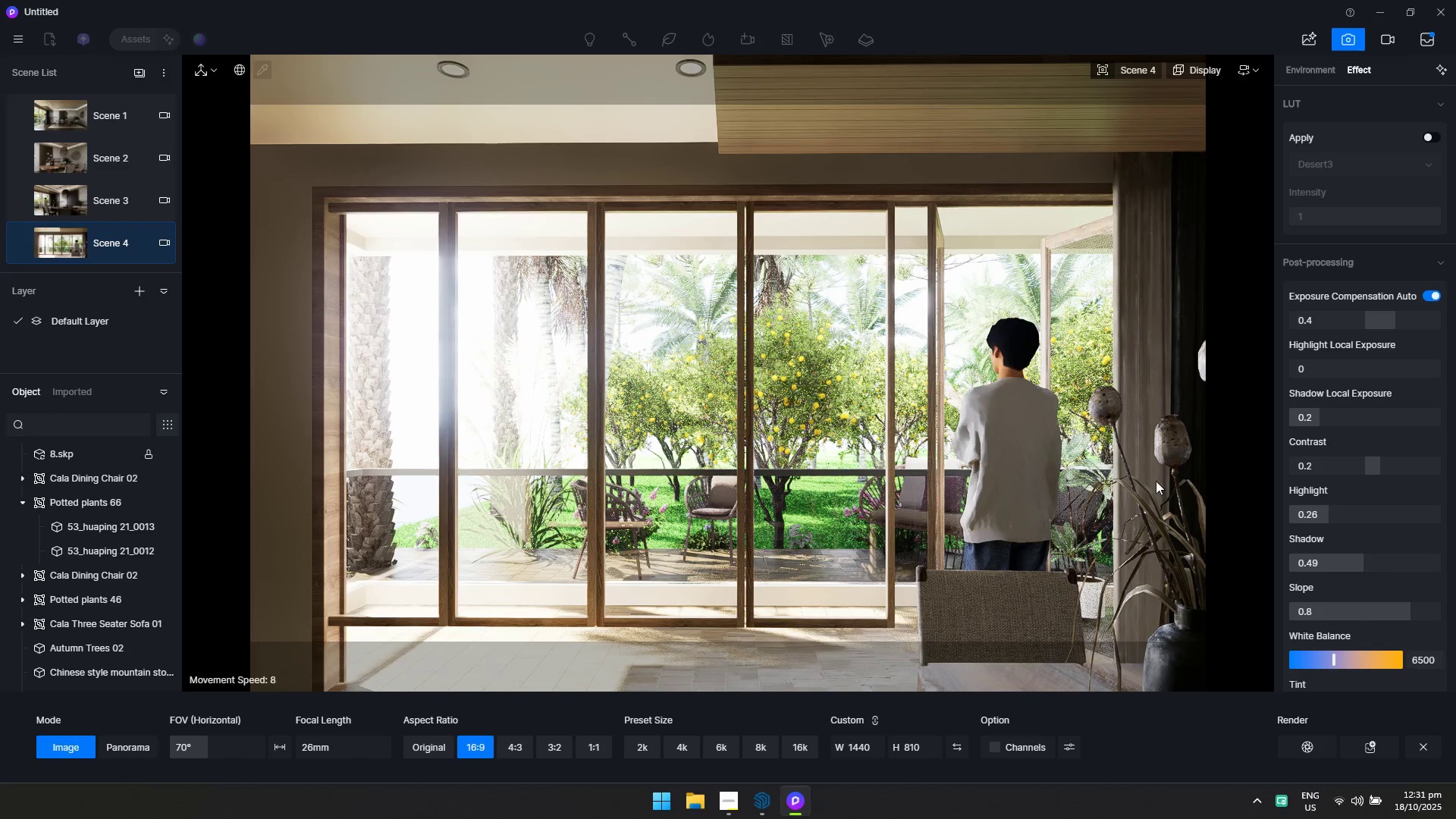 
hold_key(key=A, duration=0.68)
 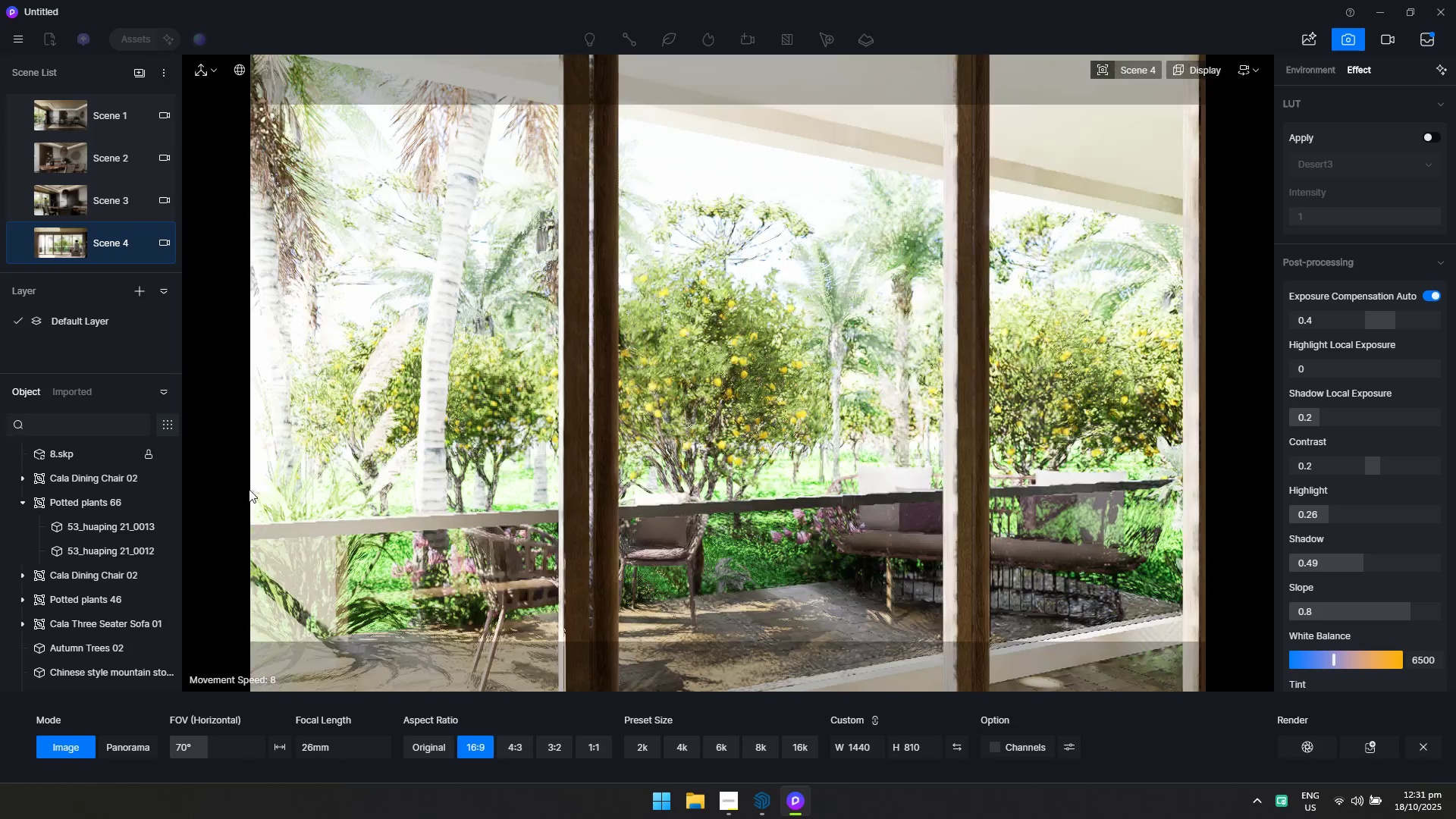 
hold_key(key=S, duration=0.6)
 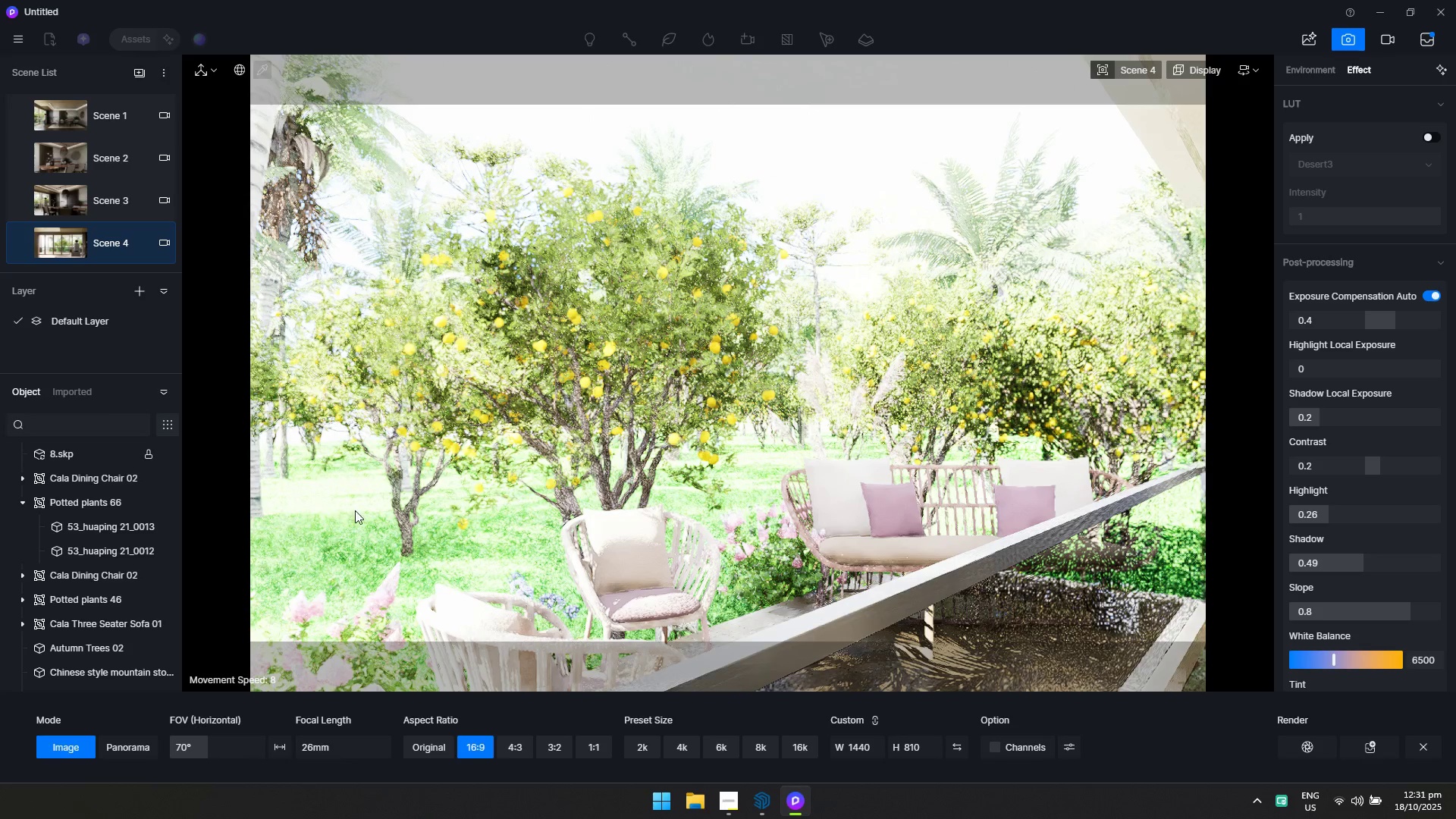 
key(D)
 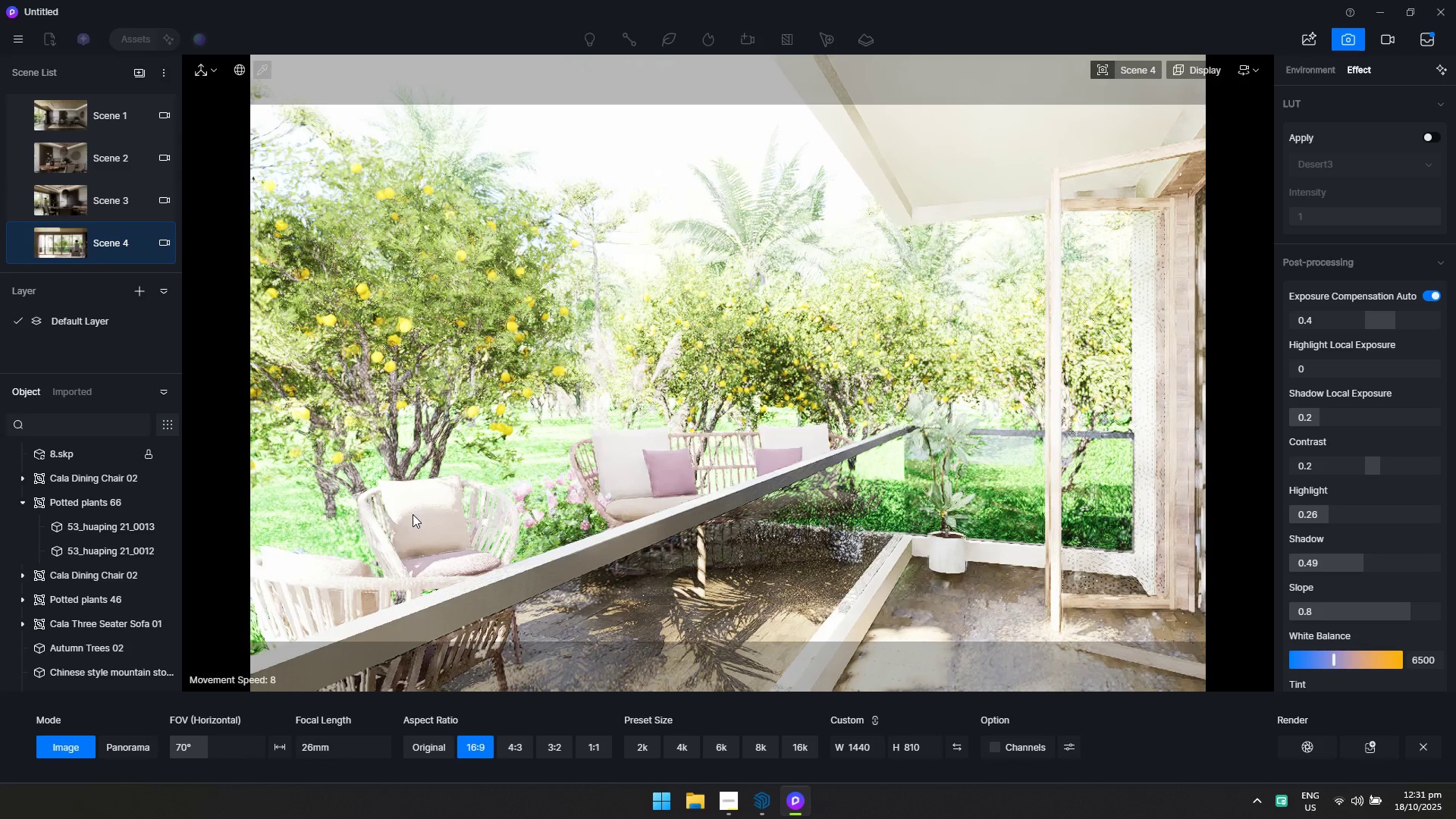 
hold_key(key=A, duration=0.88)
 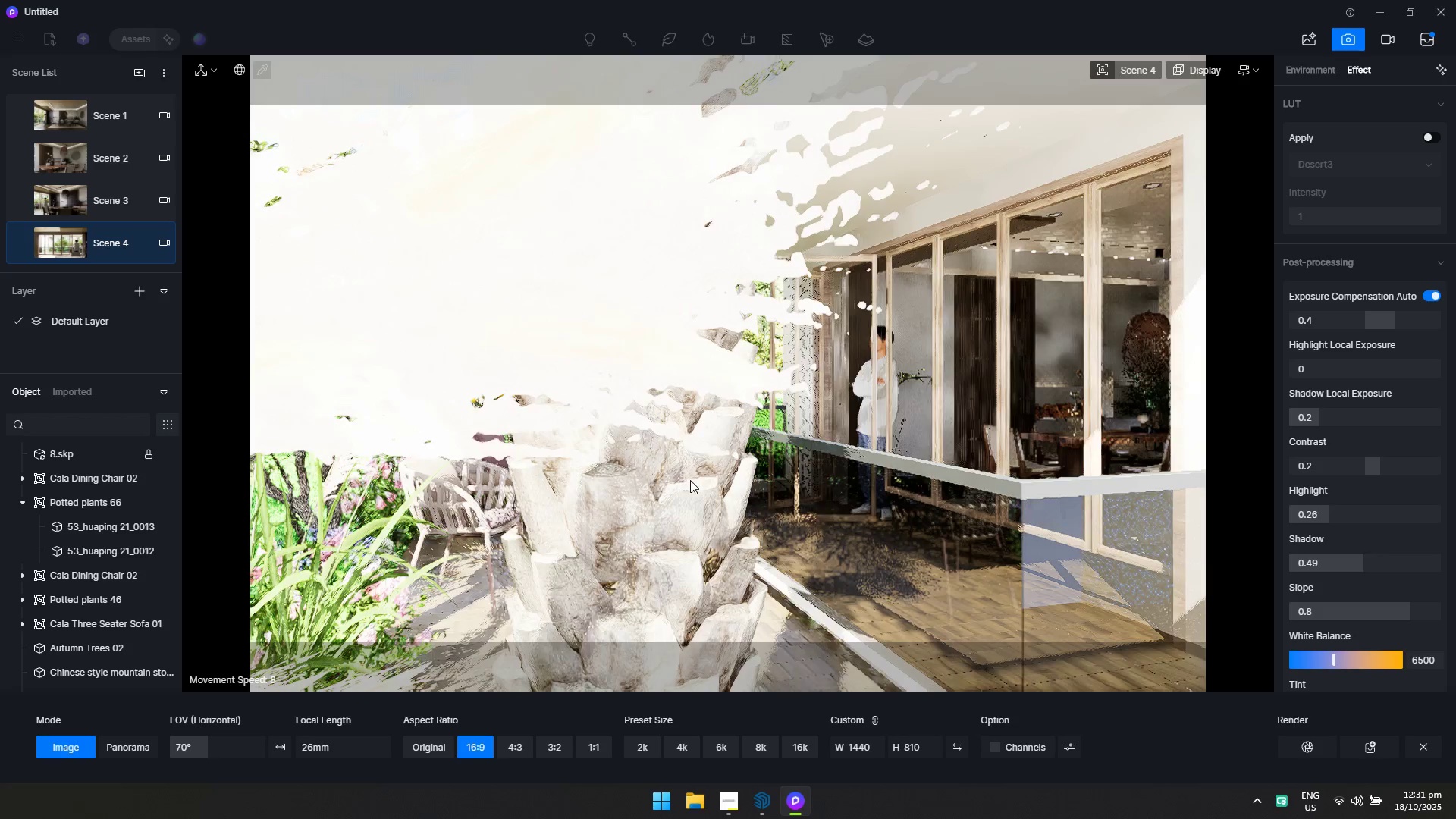 
type(wadwsaw)
 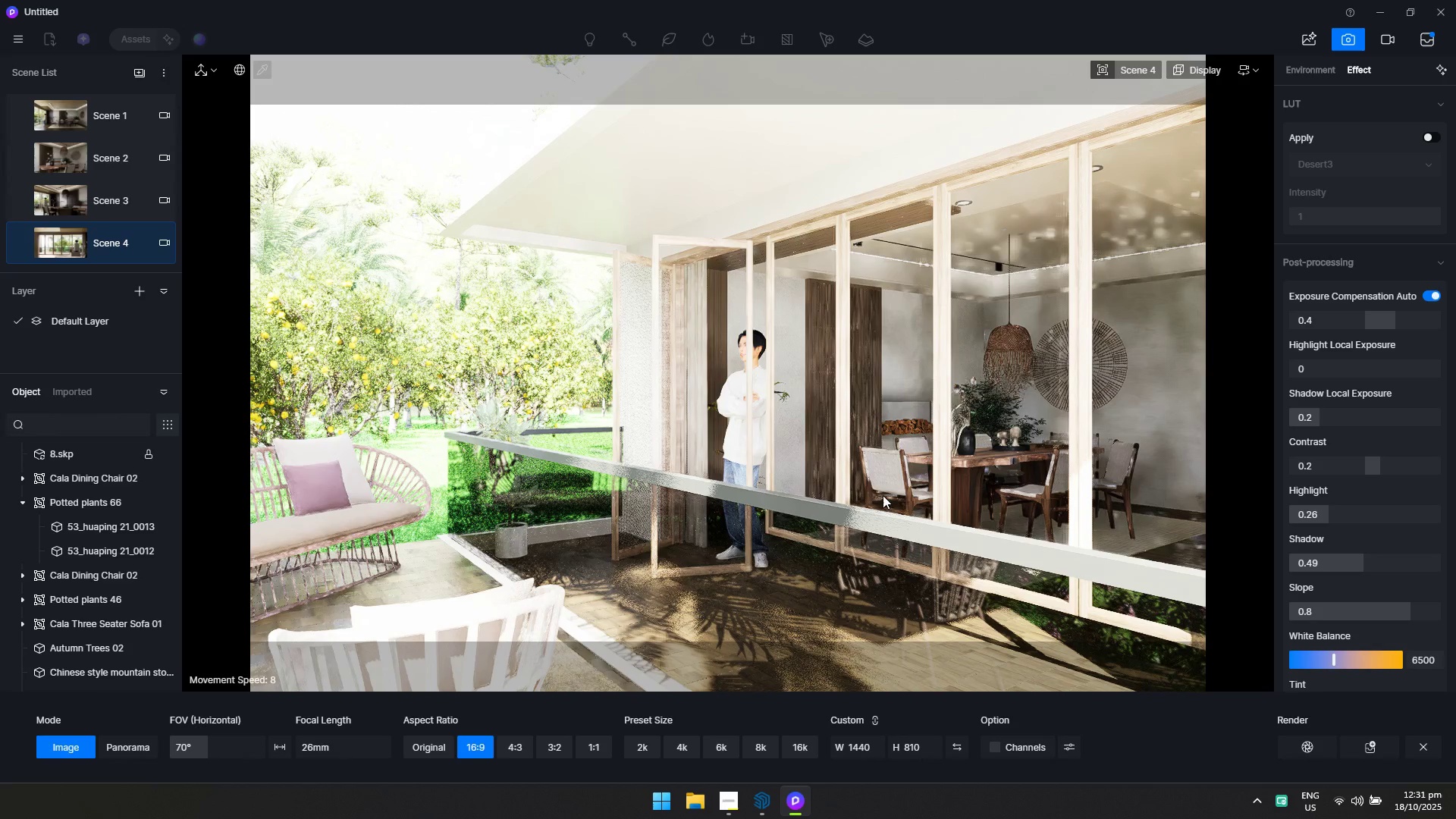 
left_click([1322, 69])
 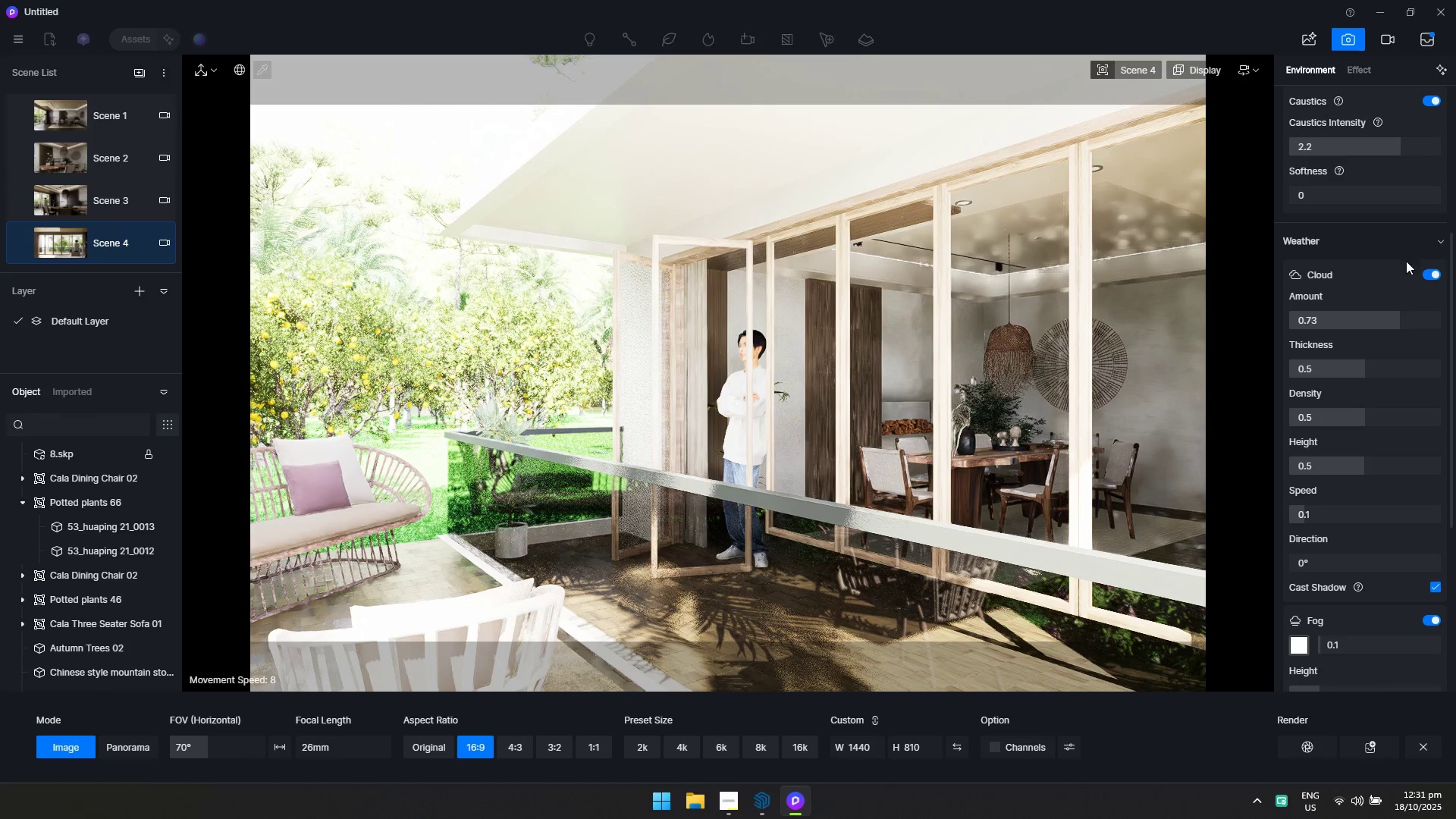 
scroll: coordinate [1414, 278], scroll_direction: up, amount: 3.0
 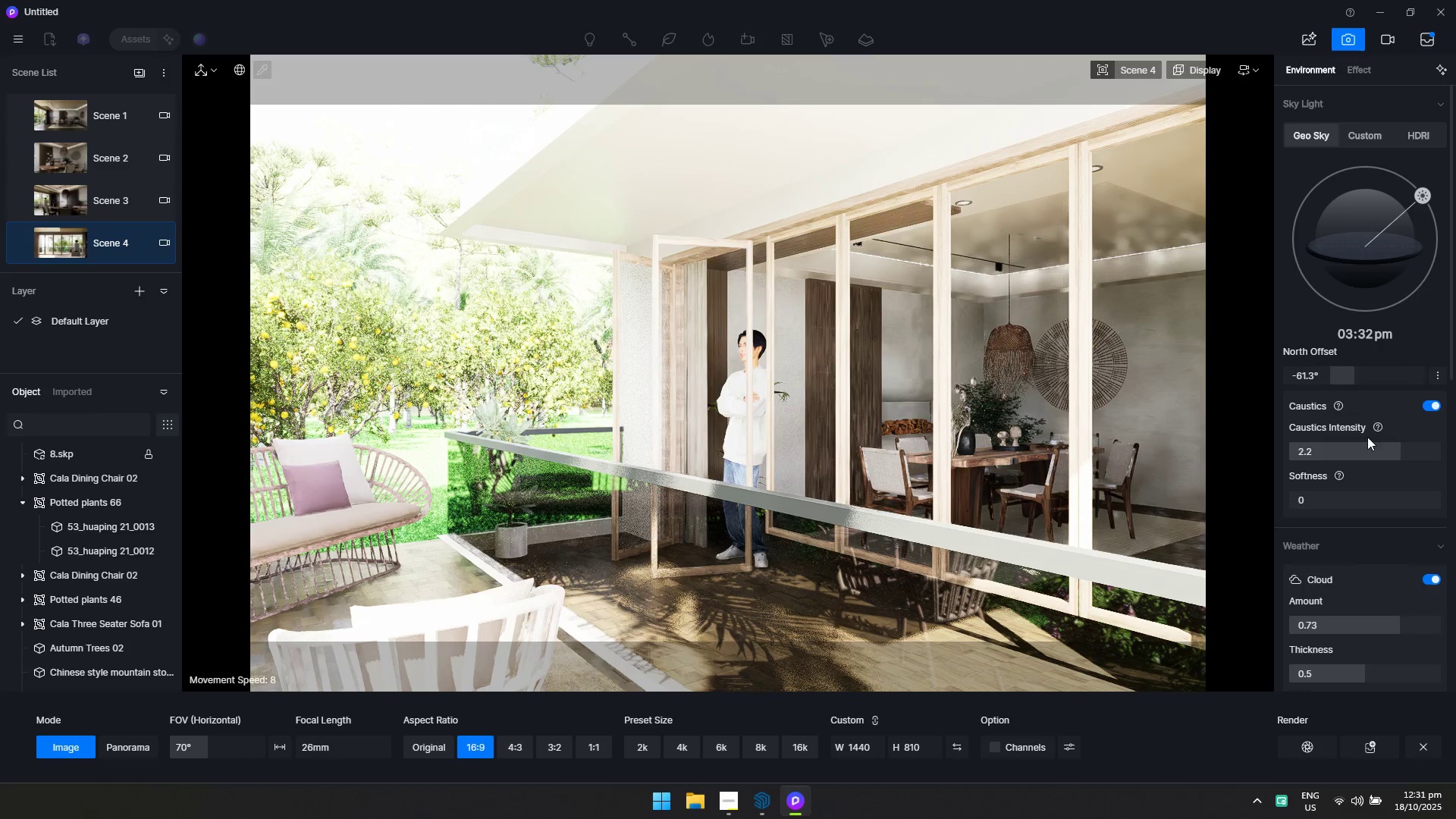 
left_click_drag(start_coordinate=[1392, 446], to_coordinate=[1367, 450])
 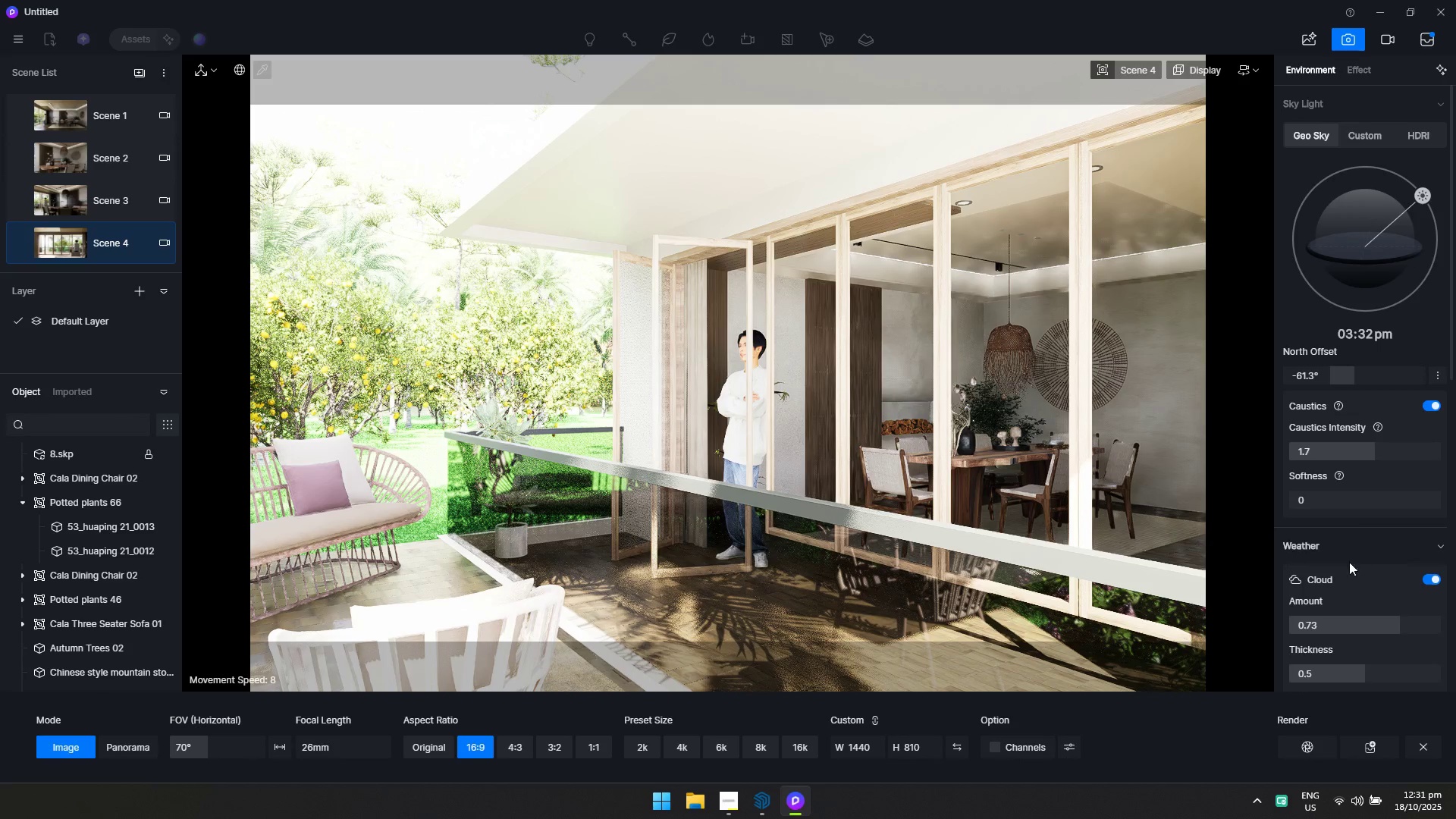 
scroll: coordinate [1352, 604], scroll_direction: down, amount: 4.0
 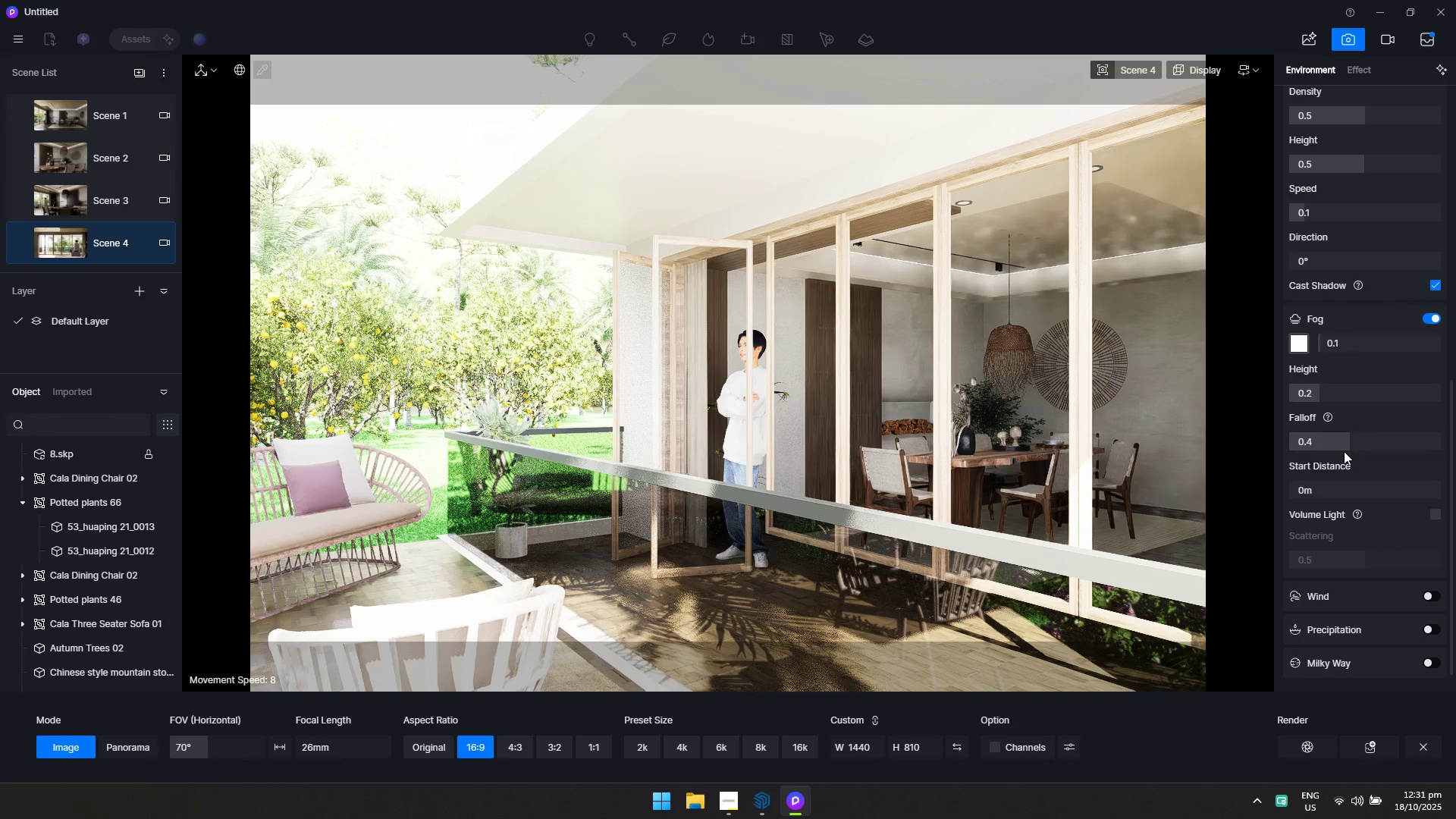 
scroll: coordinate [1348, 445], scroll_direction: up, amount: 1.0
 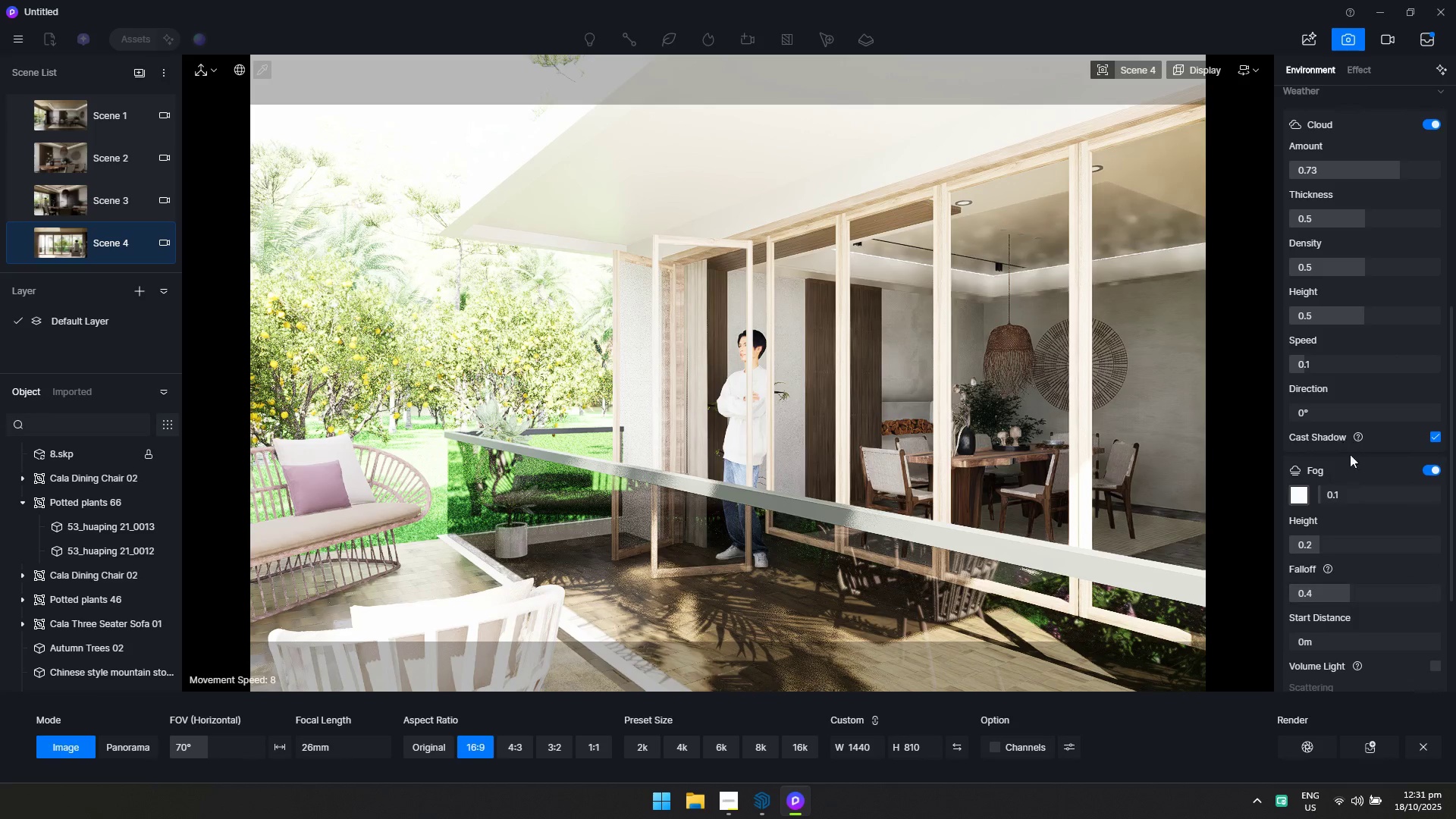 
scroll: coordinate [1351, 463], scroll_direction: down, amount: 1.0
 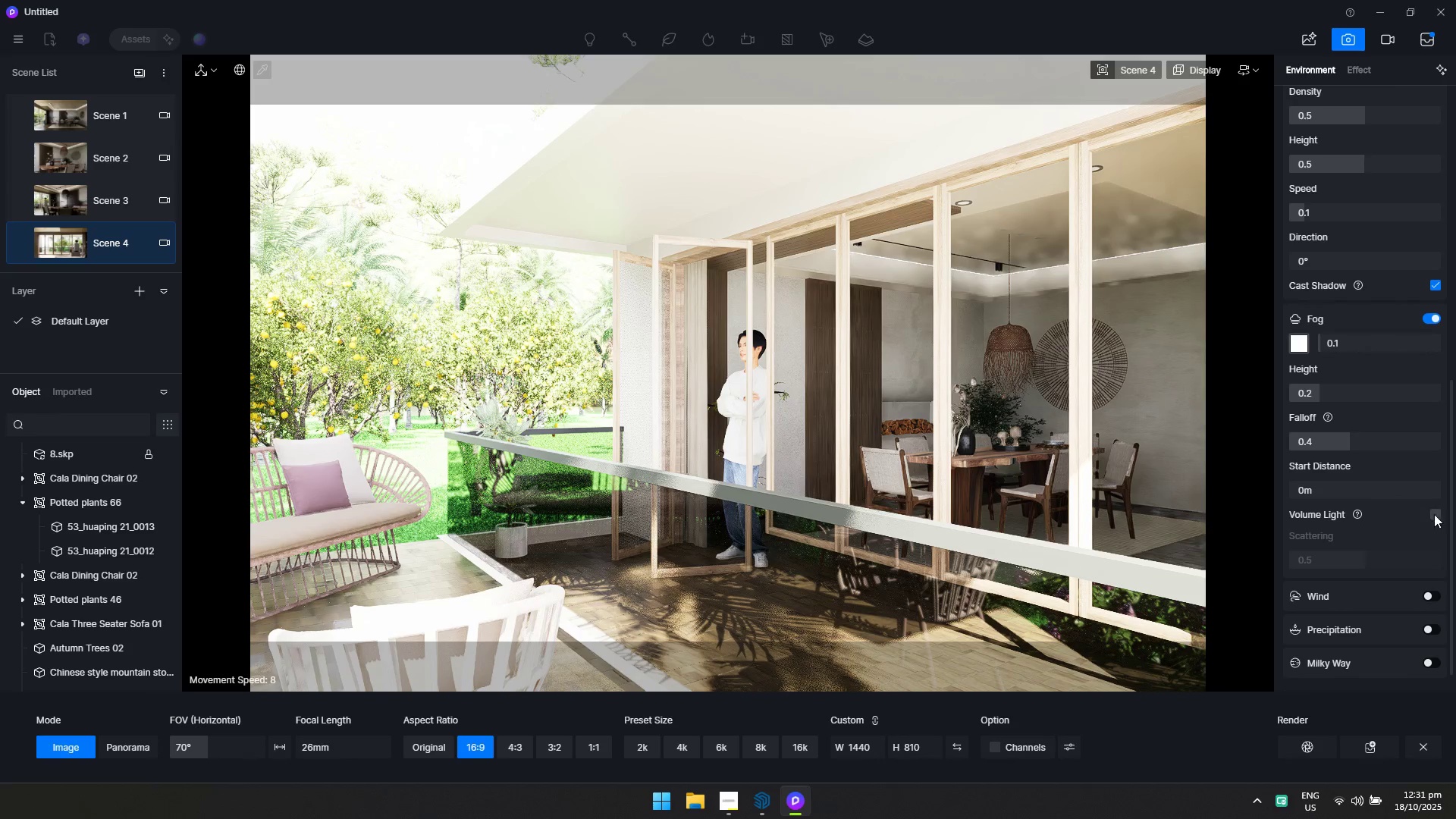 
left_click([1439, 518])
 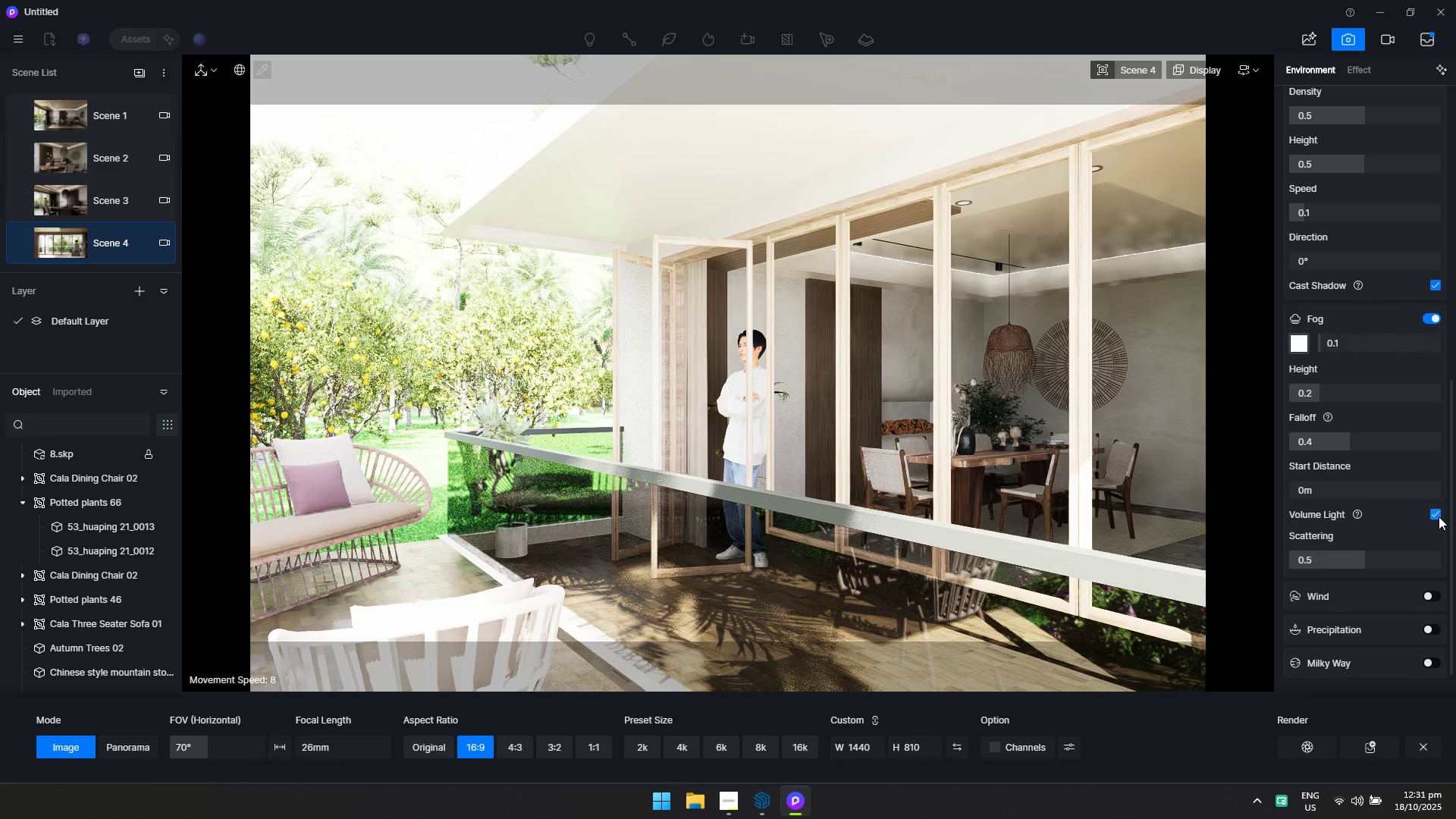 
left_click([1439, 515])
 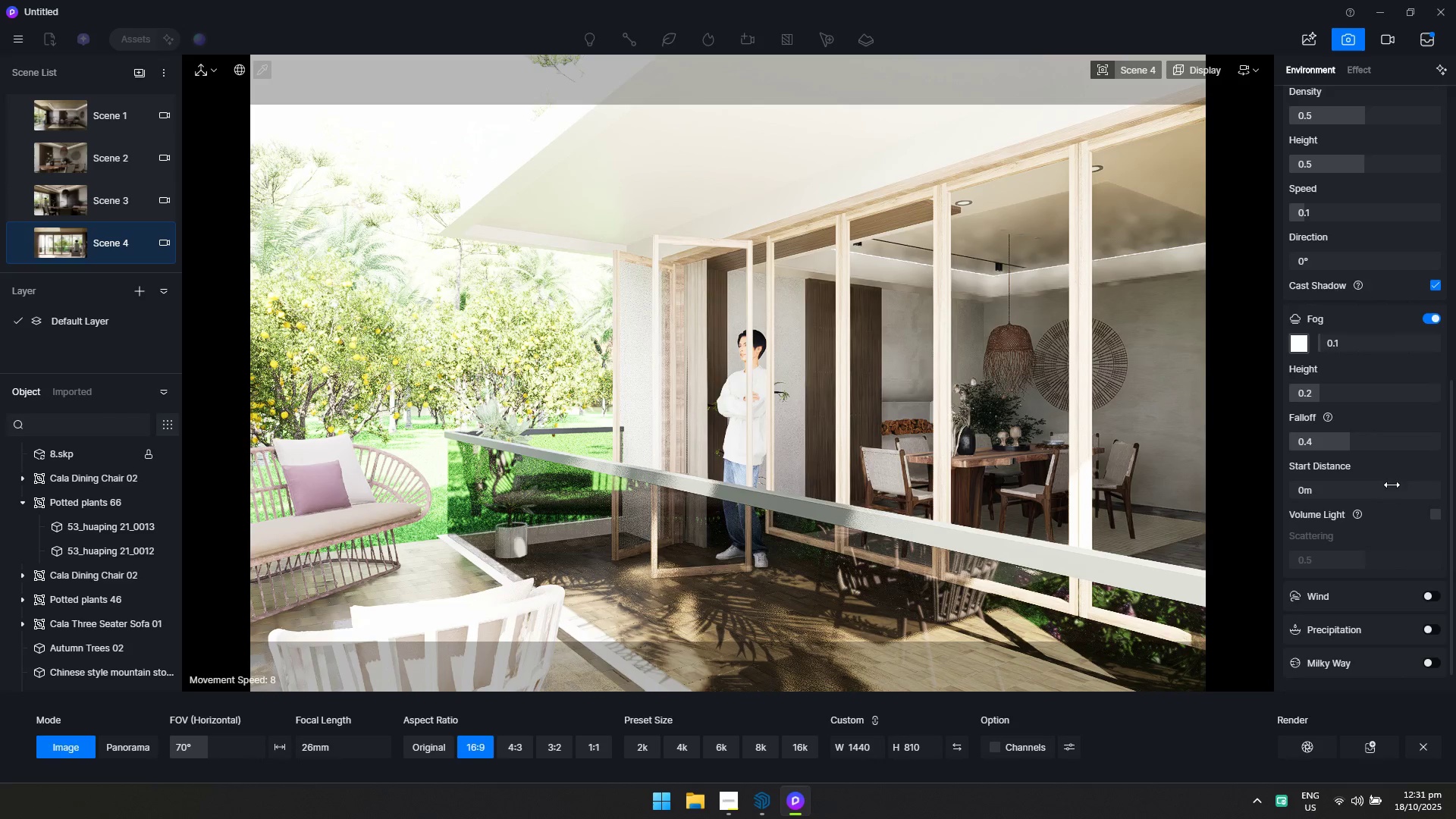 
scroll: coordinate [1351, 450], scroll_direction: up, amount: 1.0
 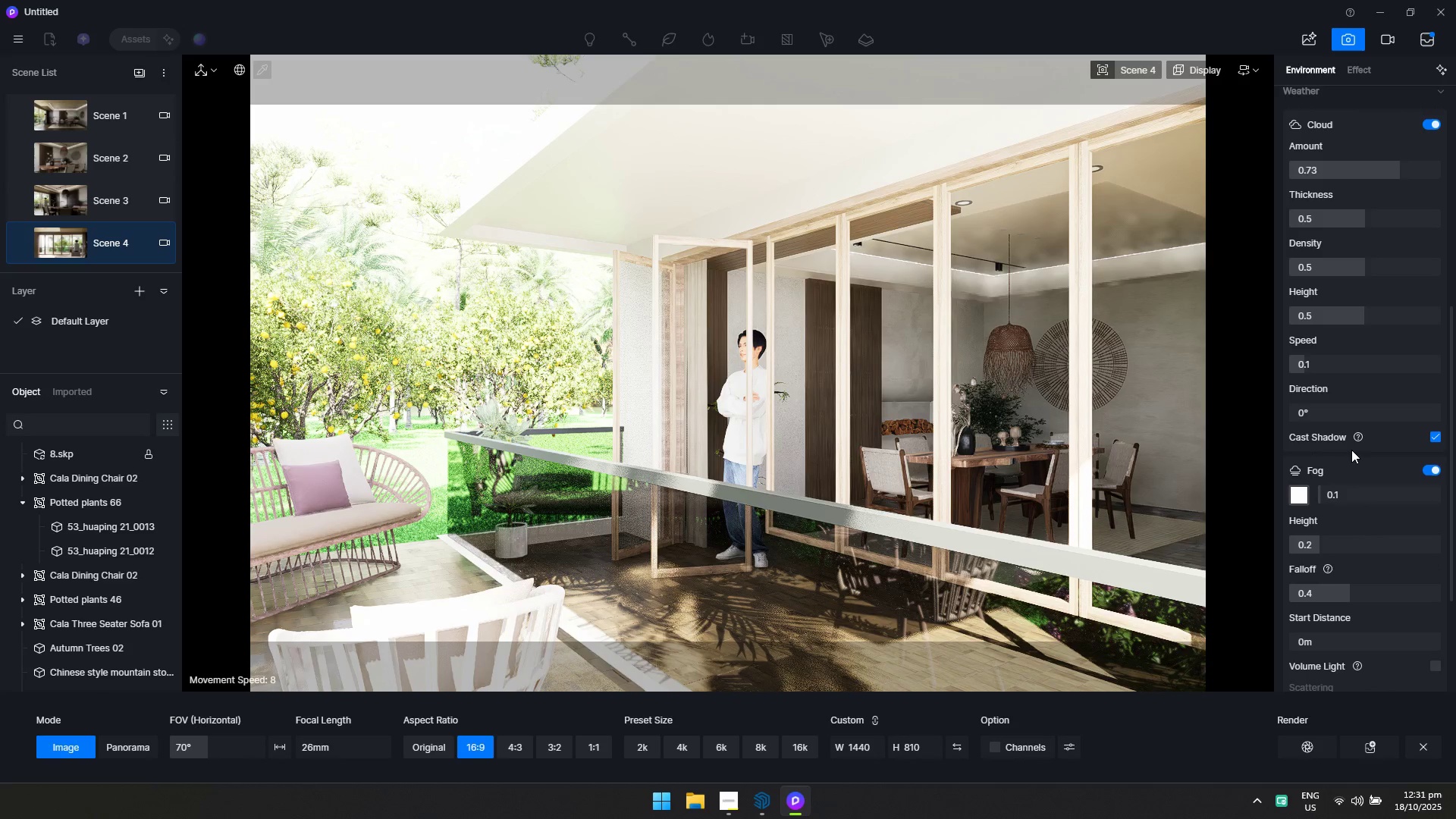 
scroll: coordinate [1351, 448], scroll_direction: down, amount: 1.0
 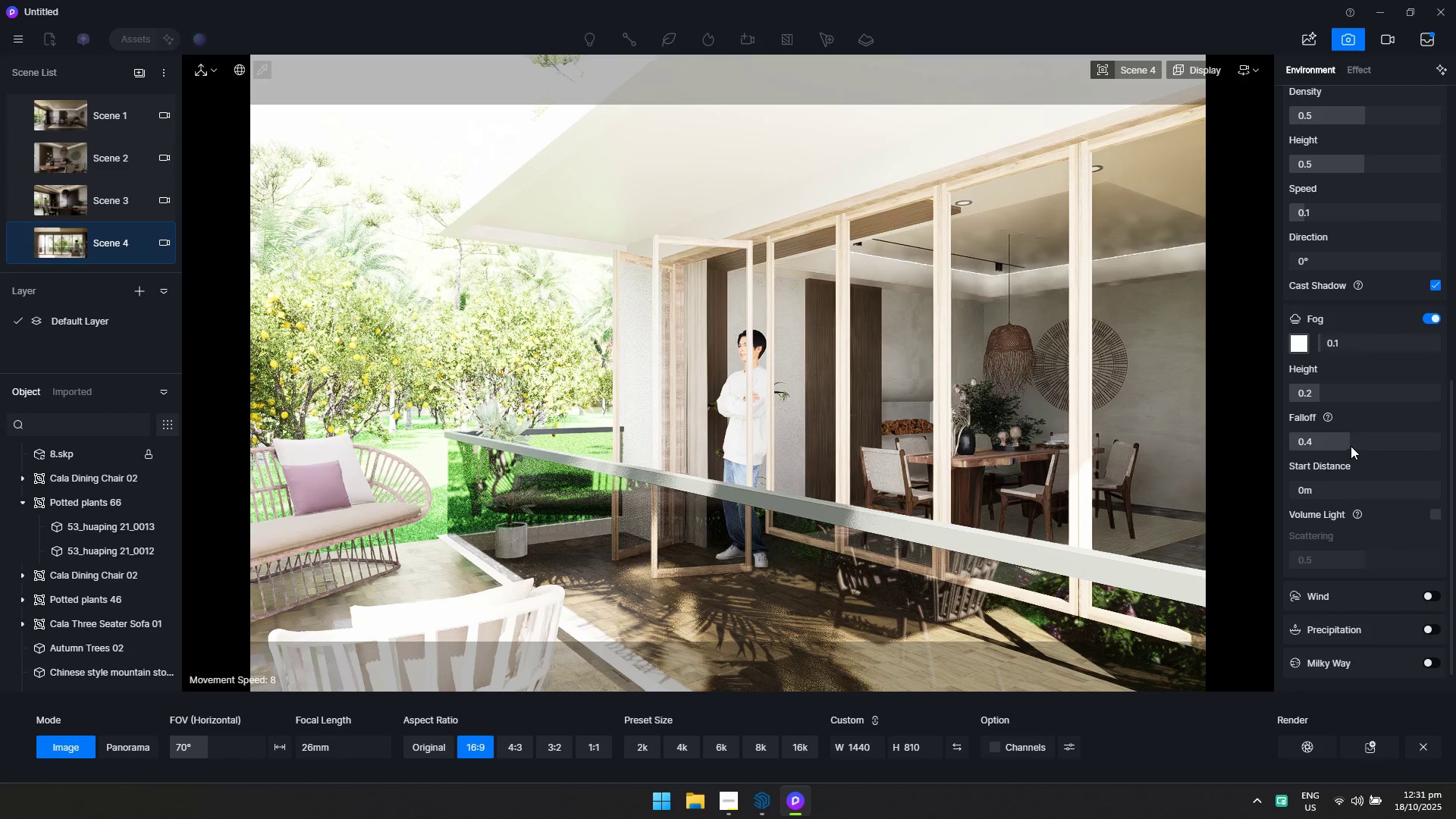 
scroll: coordinate [1336, 174], scroll_direction: up, amount: 6.0
 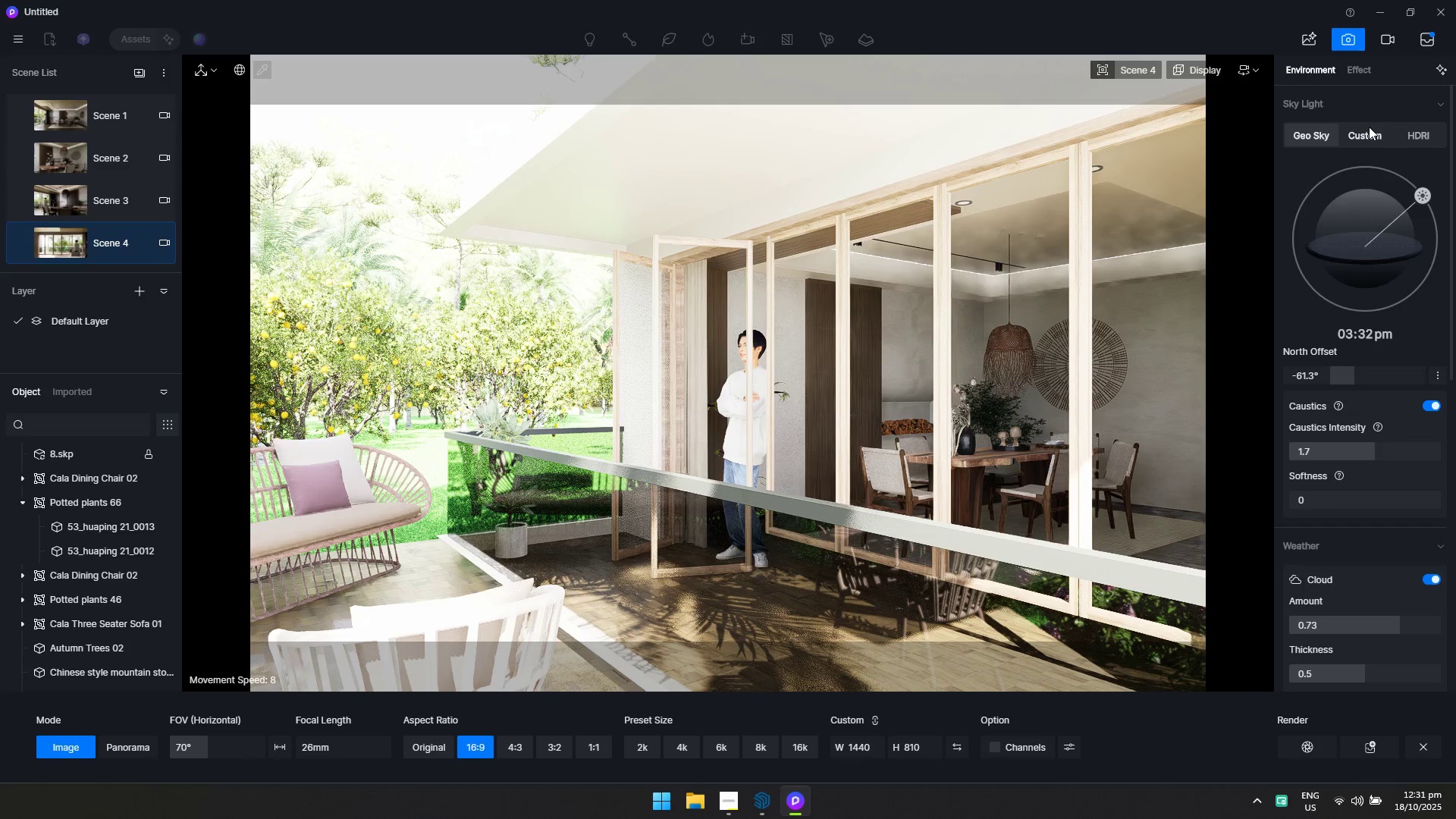 
left_click([1369, 127])
 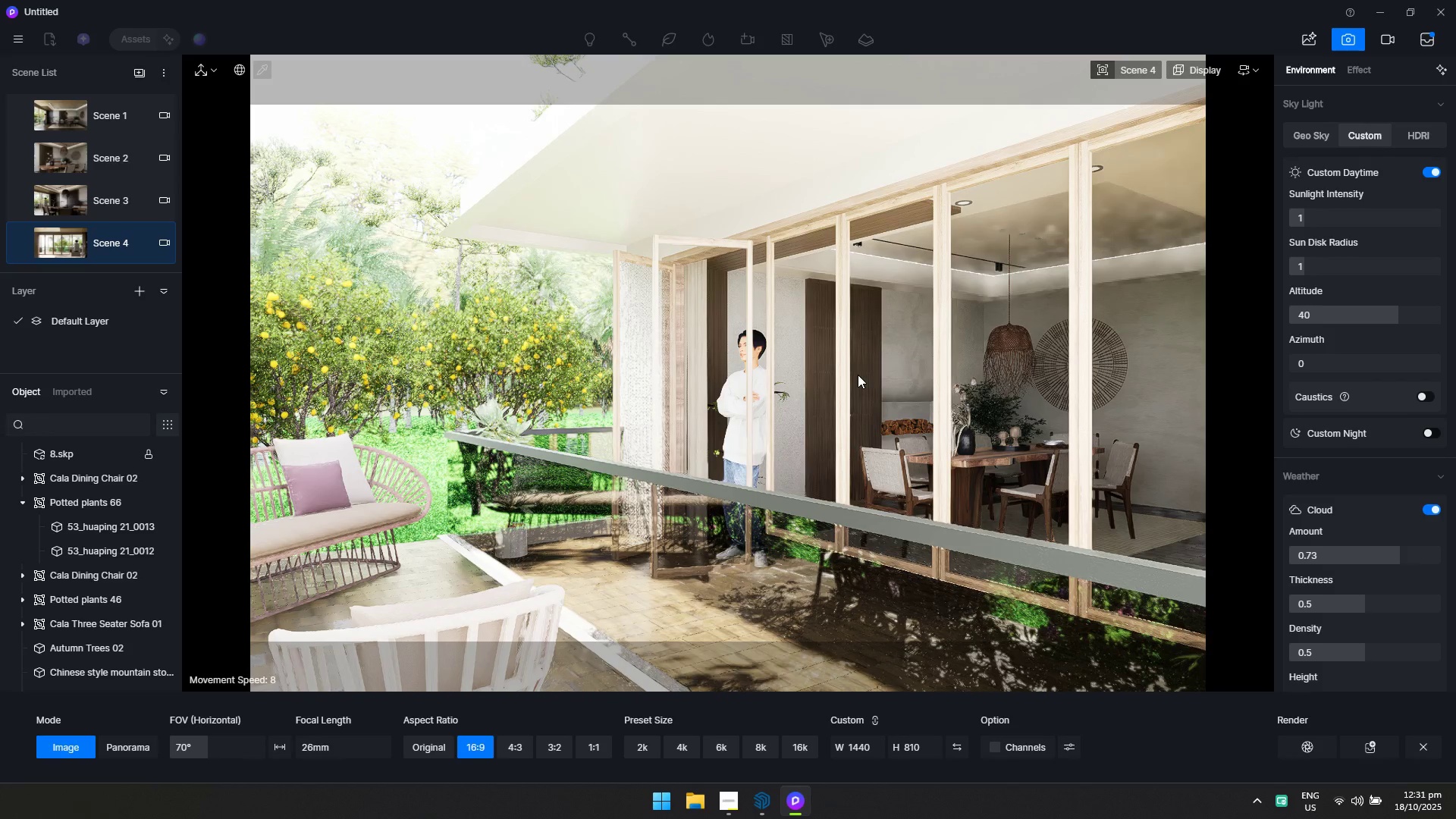 
wait(6.06)
 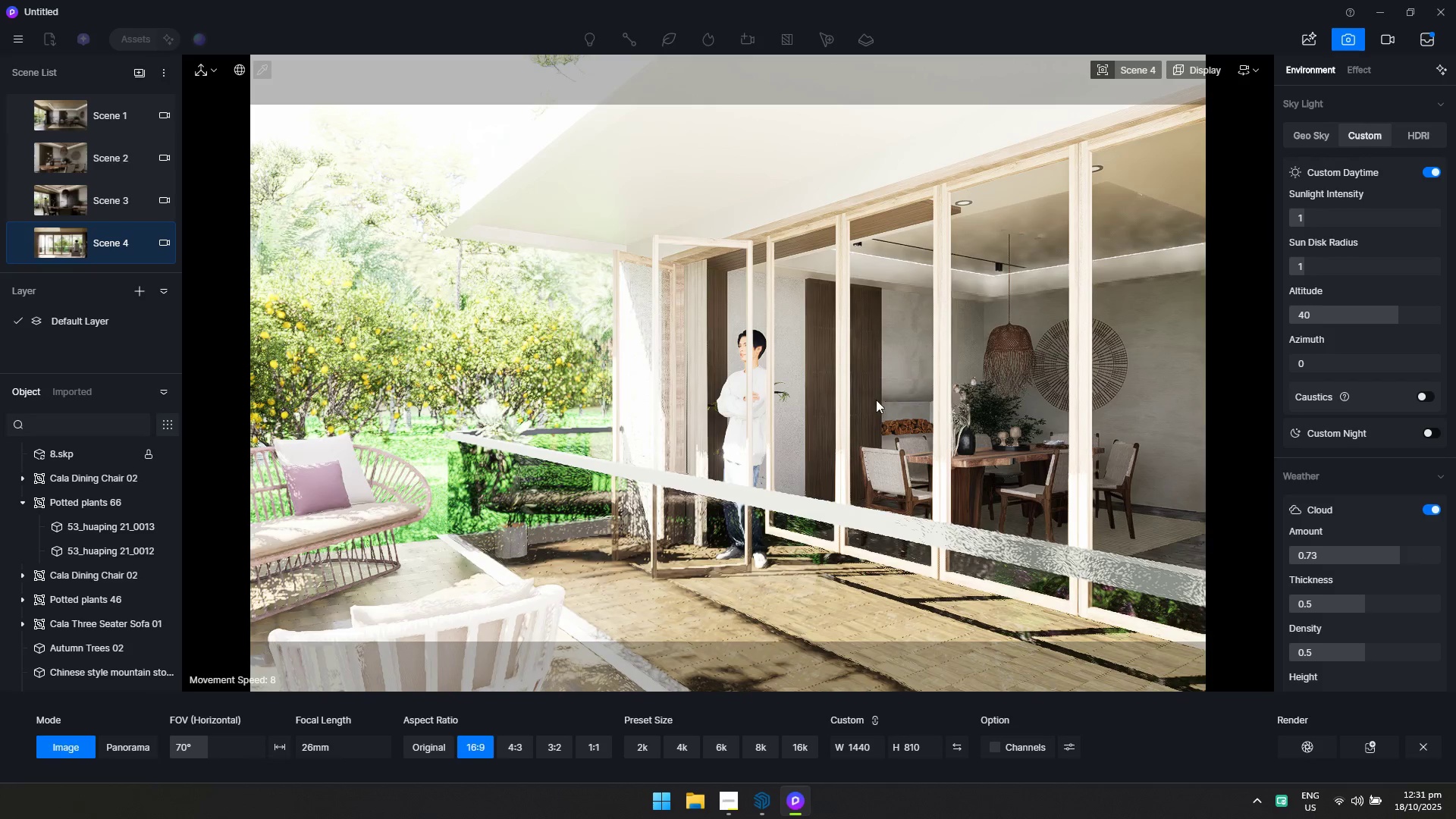 
left_click([131, 76])
 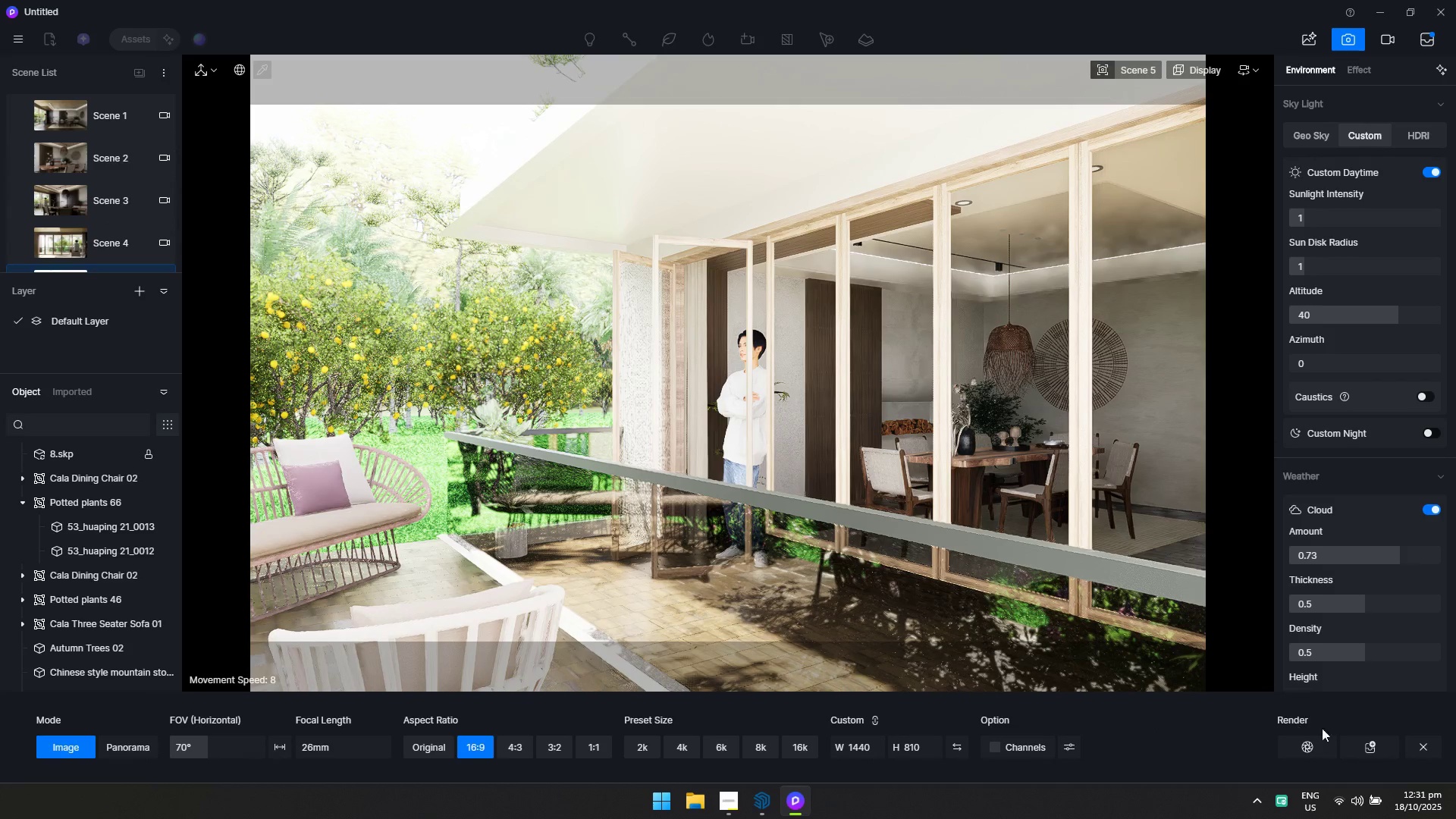 
left_click([1371, 748])
 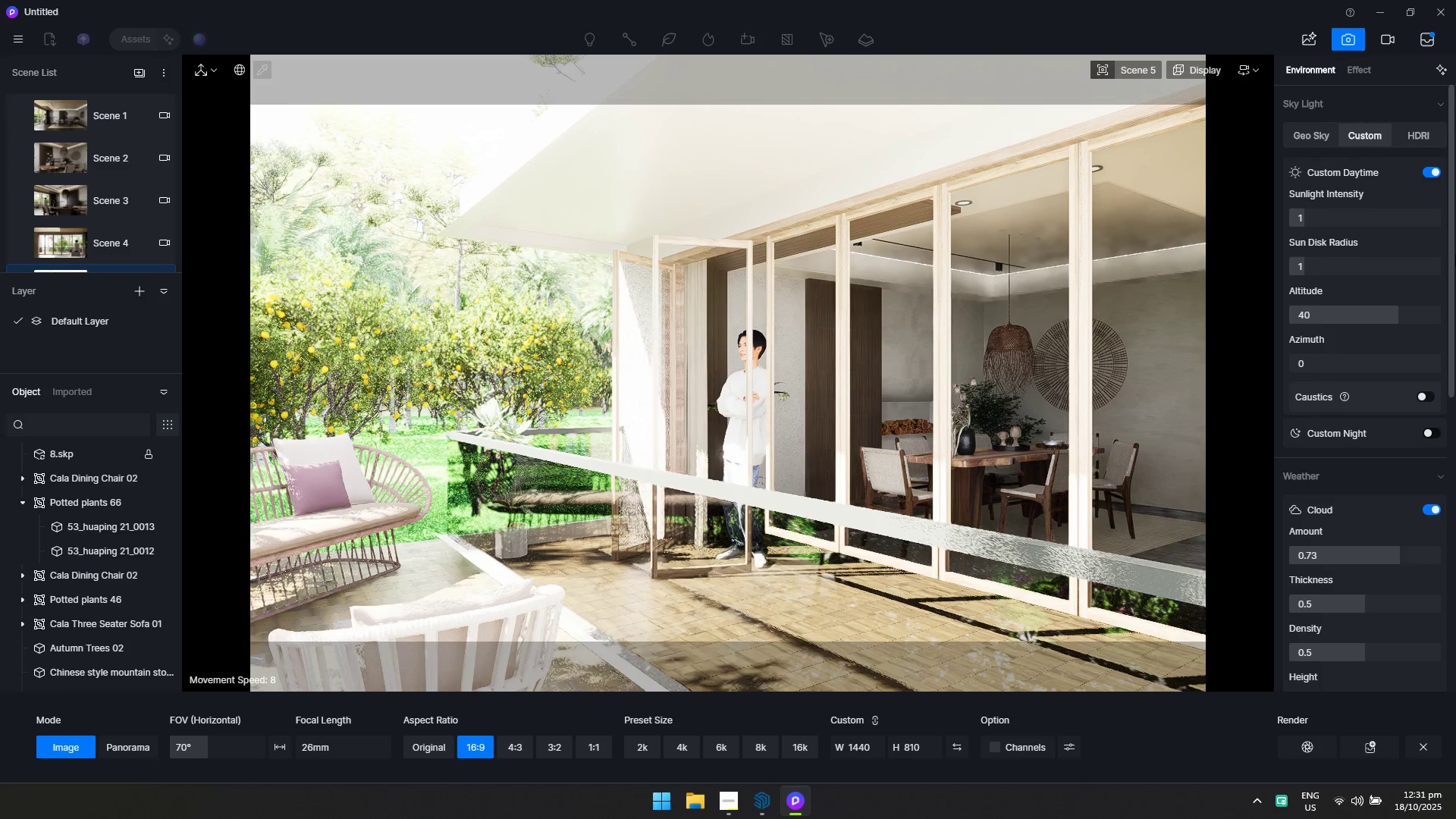 
left_click([1303, 131])
 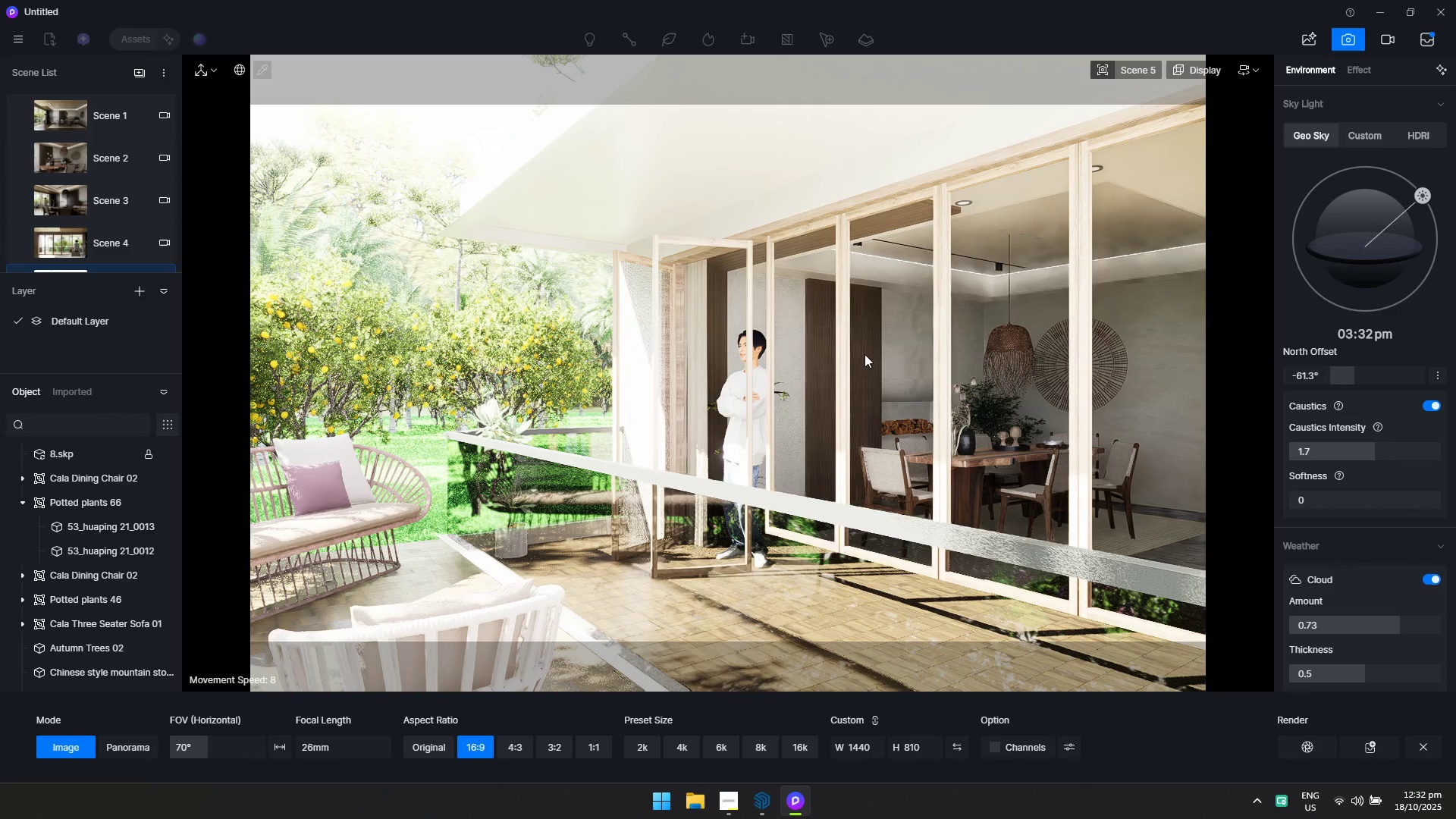 
hold_key(key=W, duration=1.04)
 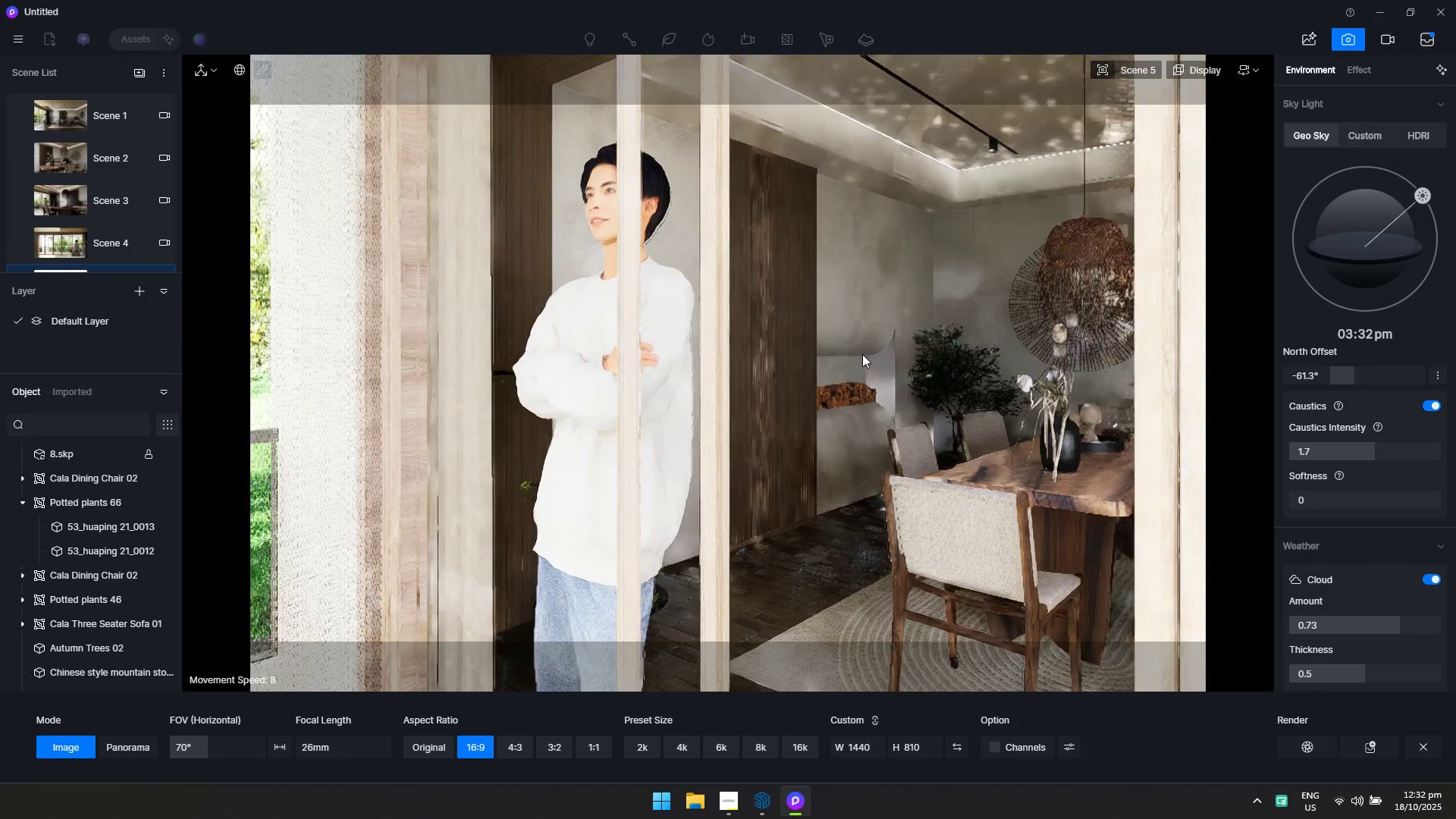 
type(dawaqesawdqdaqed)
 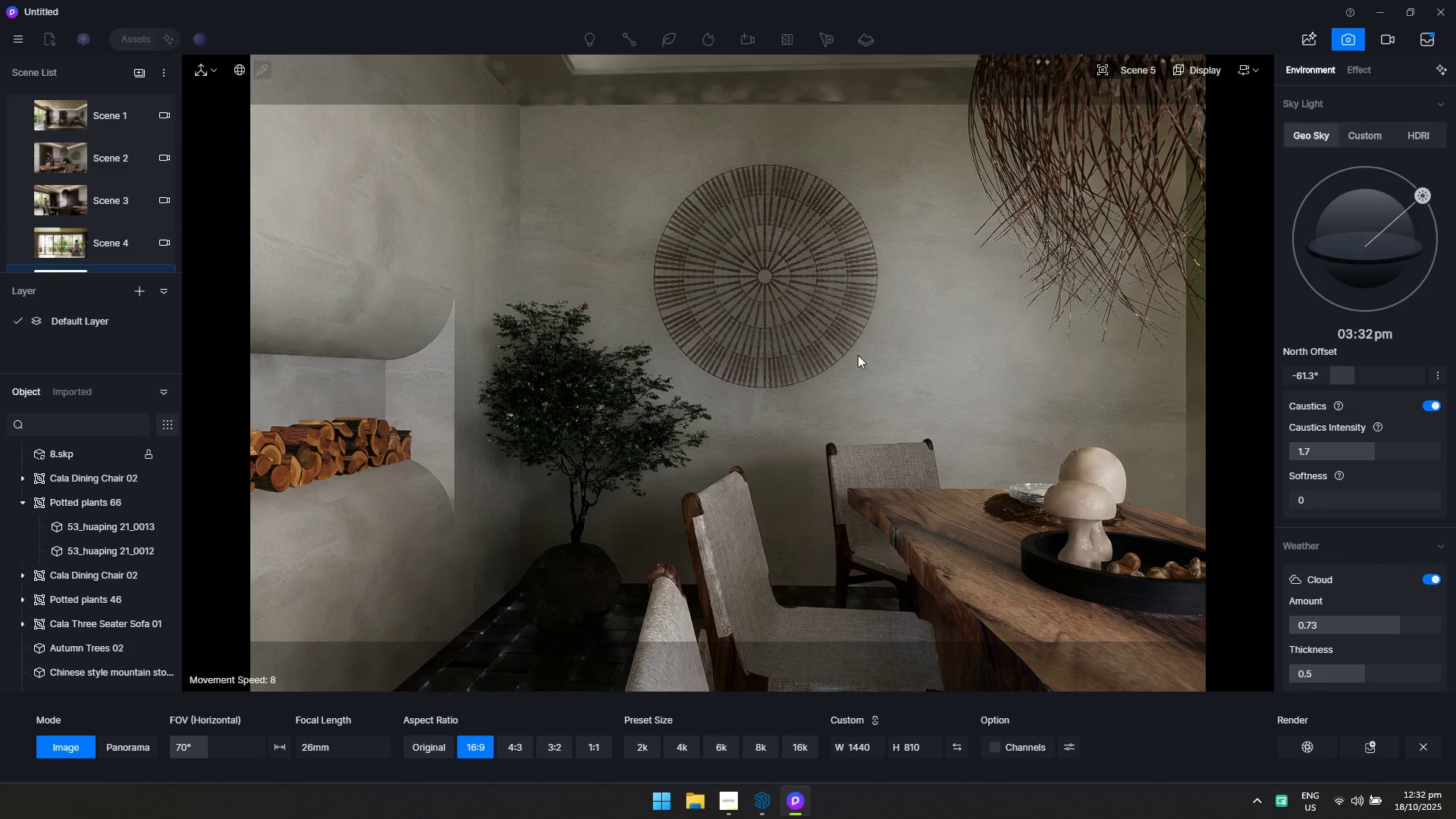 
right_click([858, 356])
 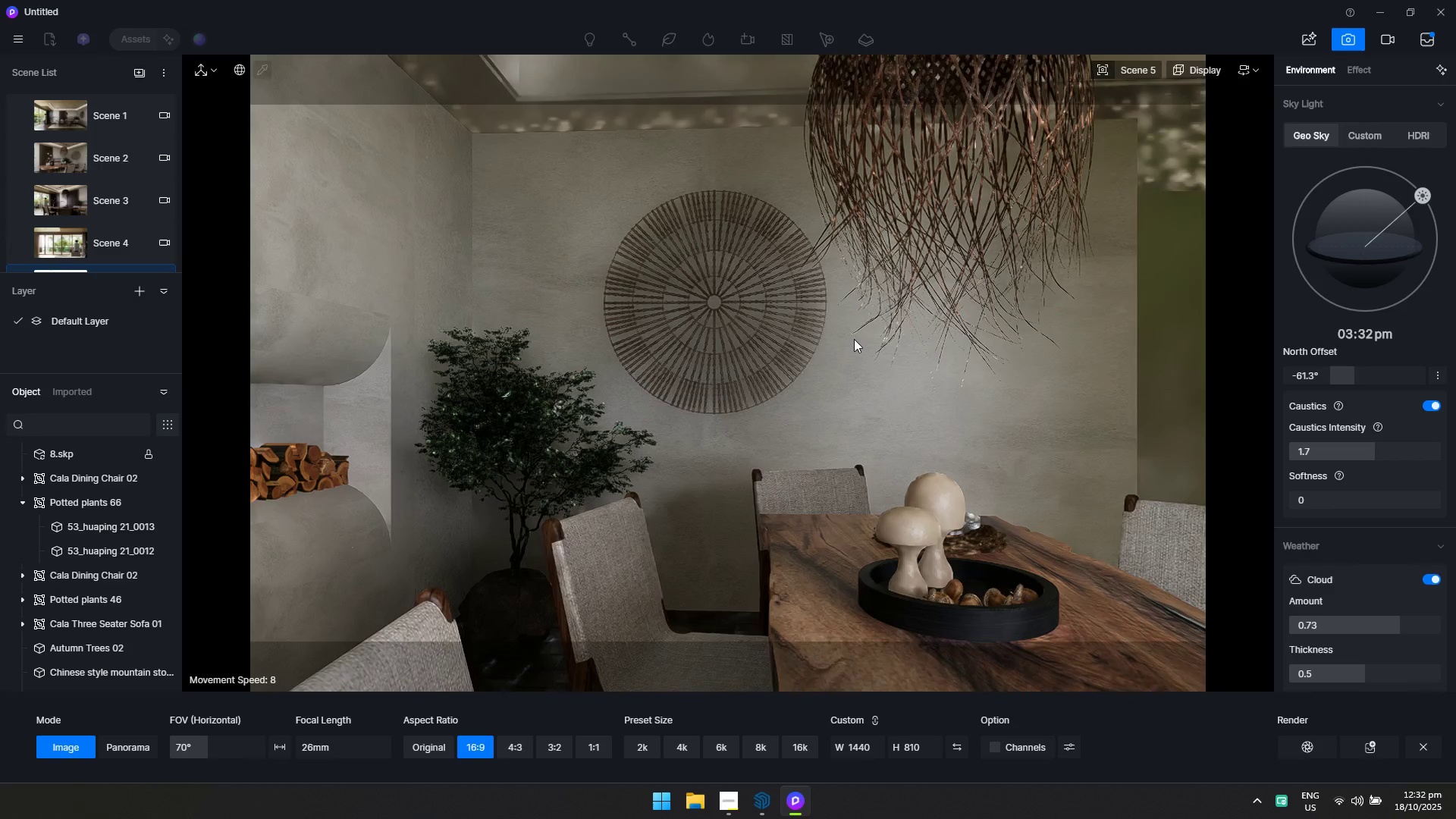 
key(A)
 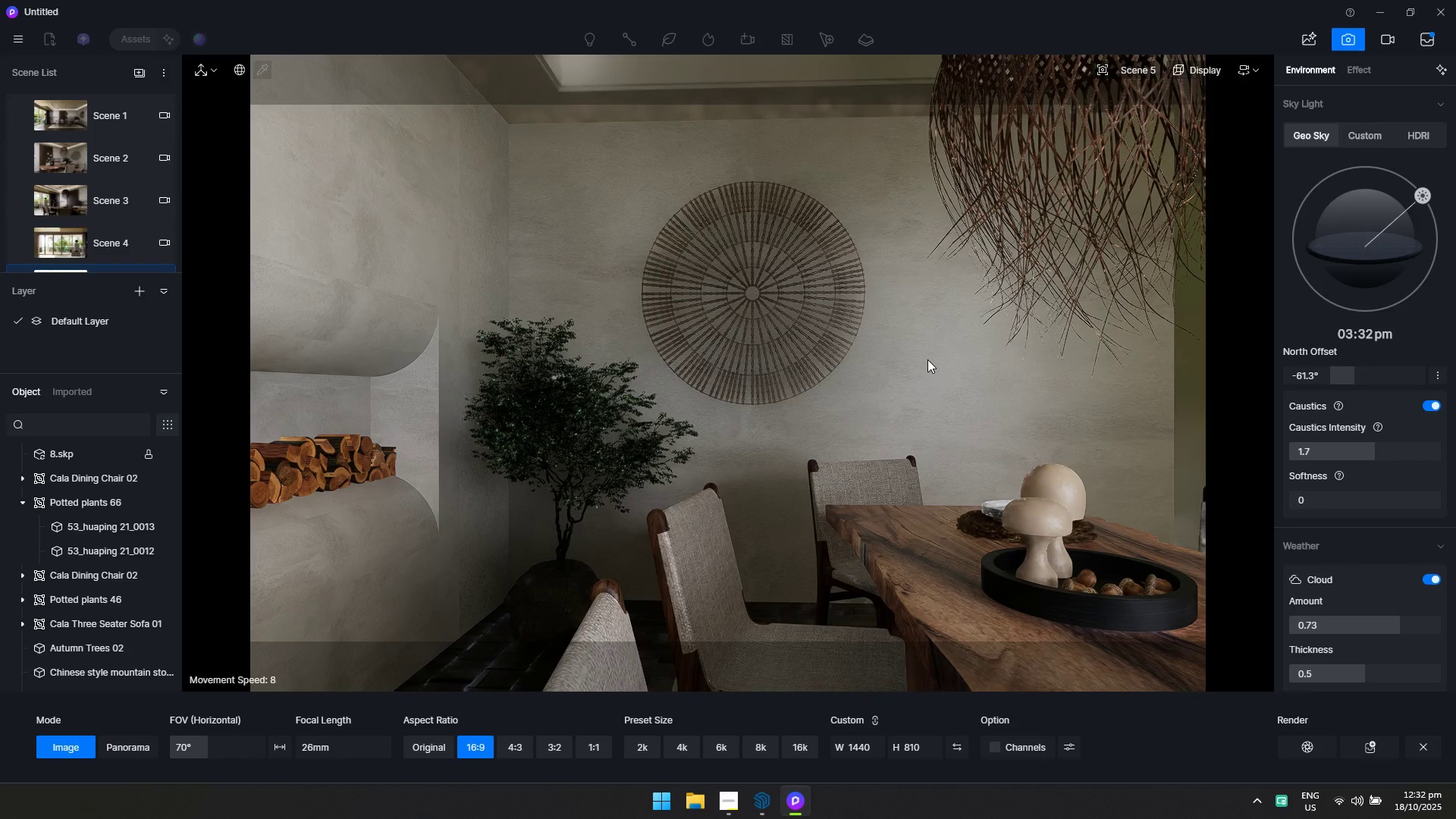 
wait(6.03)
 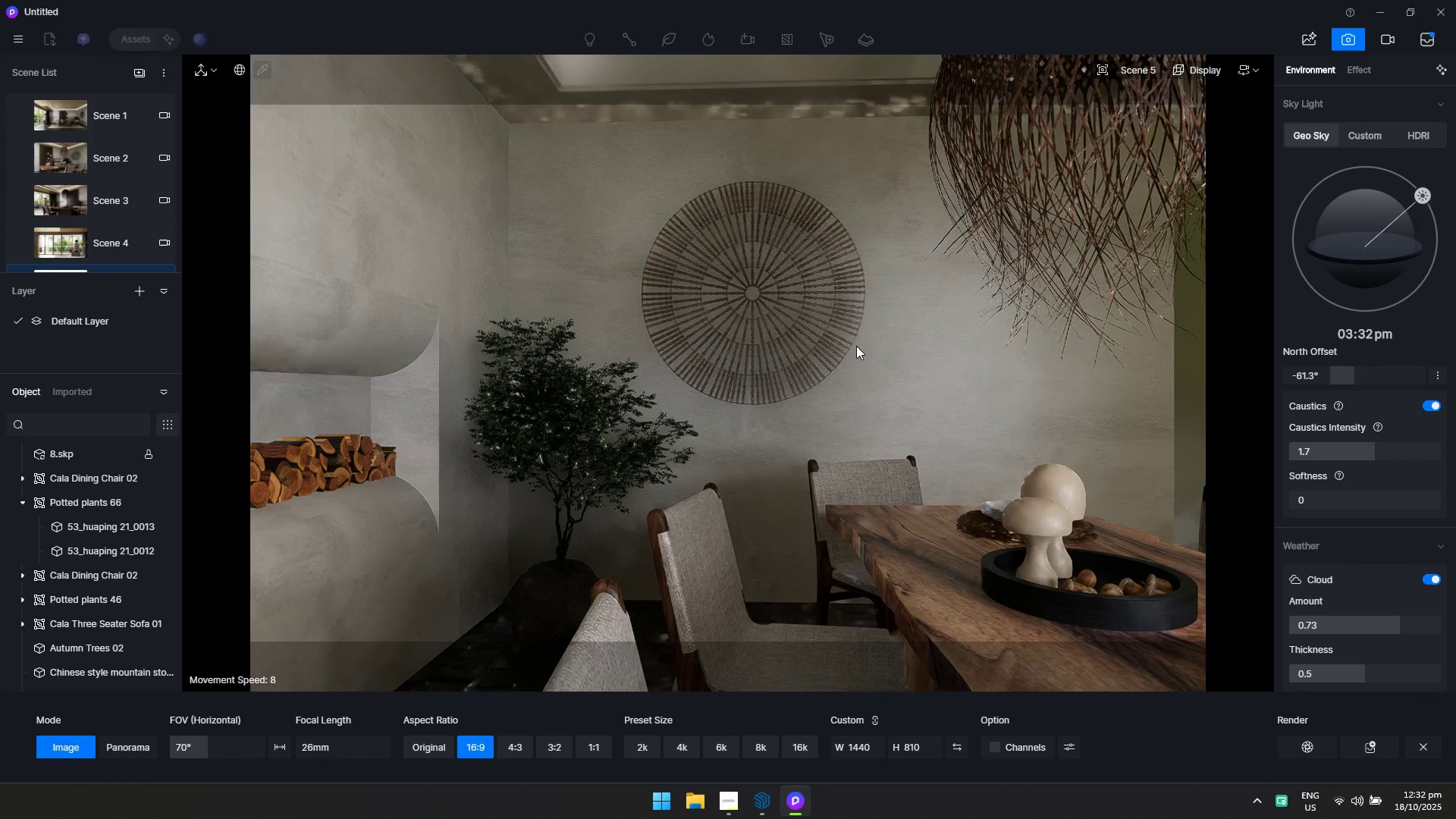 
type(ada)
 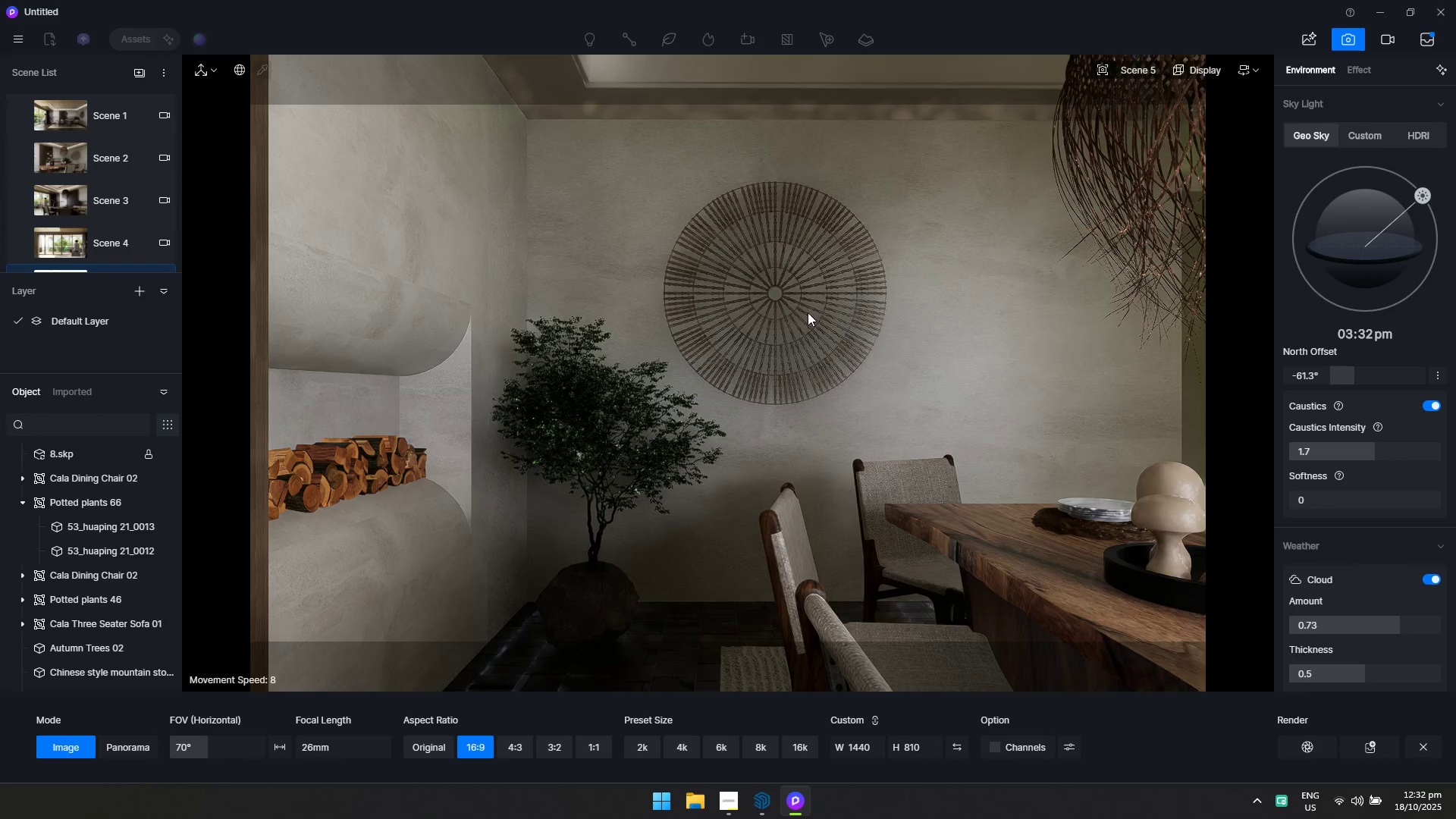 
wait(7.77)
 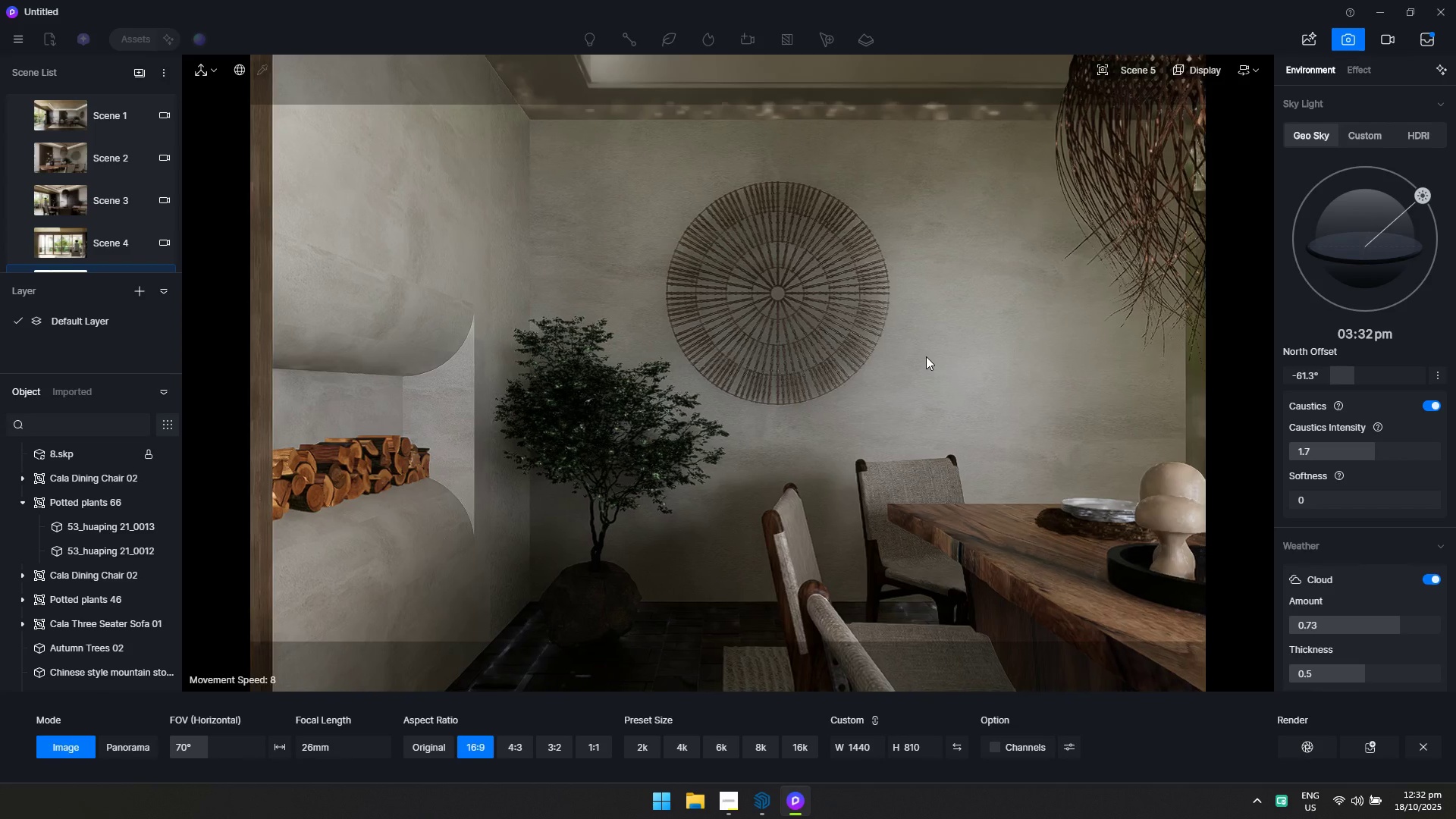 
left_click([143, 73])
 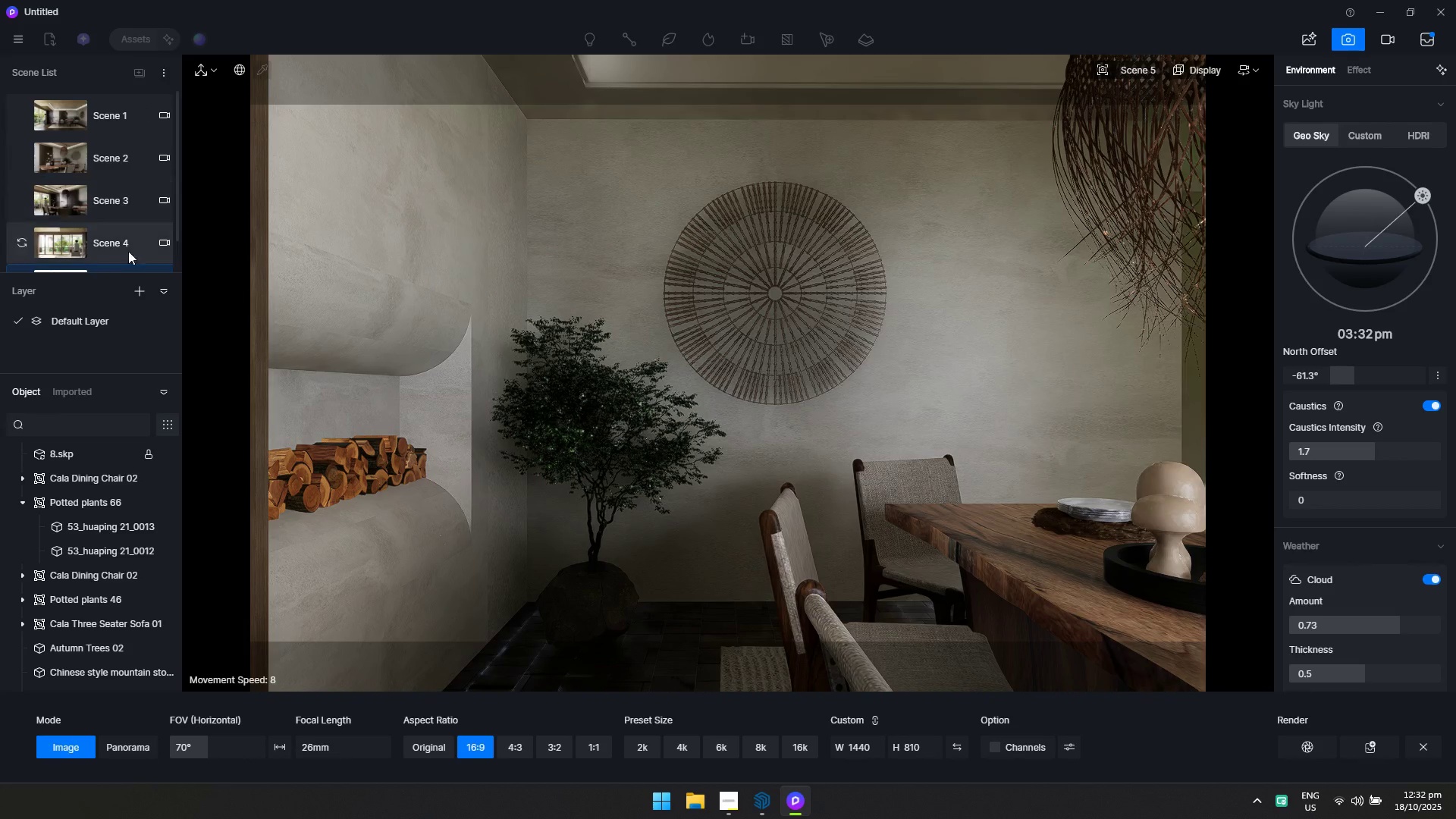 
scroll: coordinate [76, 200], scroll_direction: down, amount: 3.0
 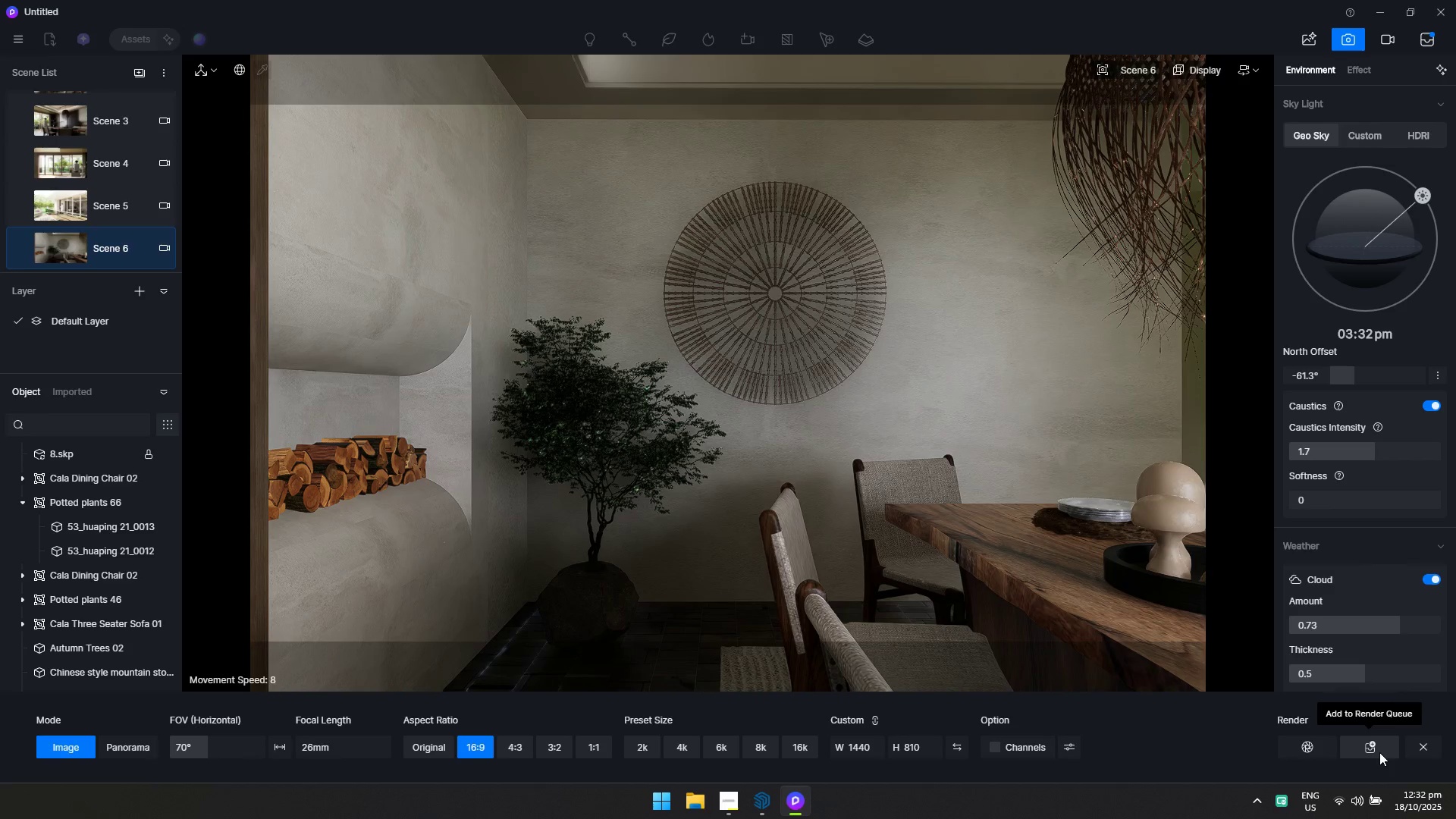 
left_click([1379, 752])
 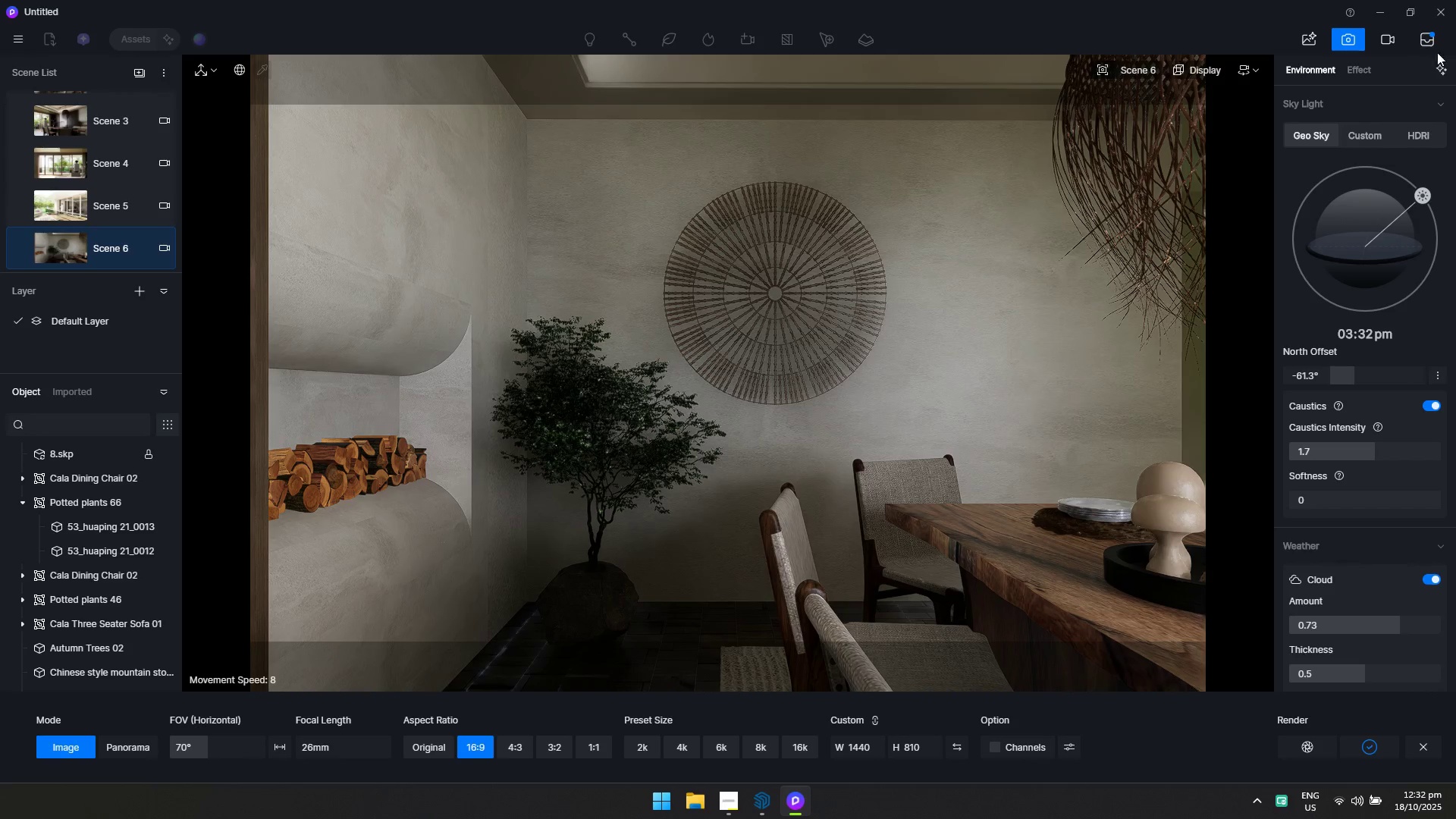 
left_click([1426, 40])
 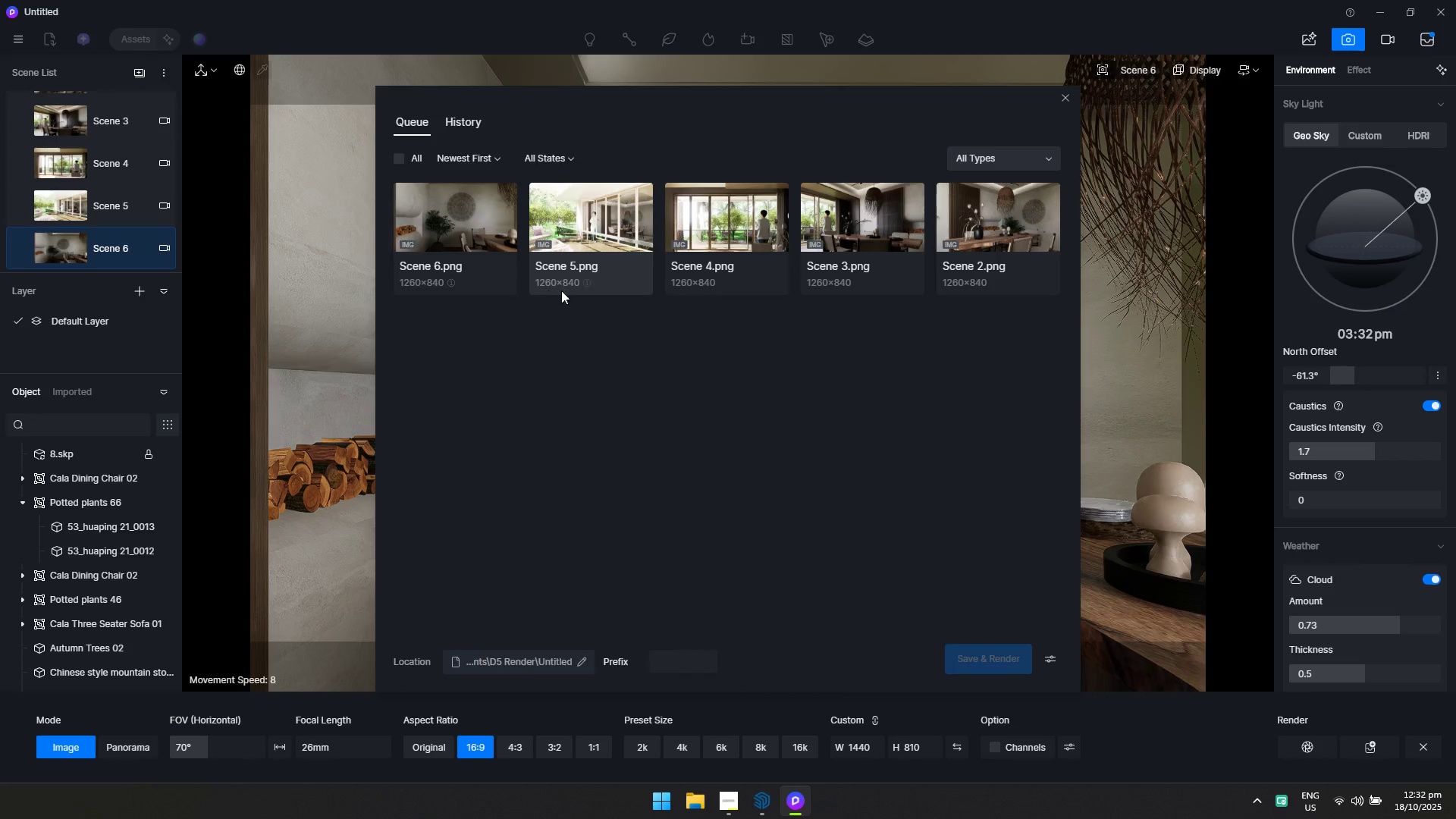 
scroll: coordinate [28, 155], scroll_direction: up, amount: 14.0
 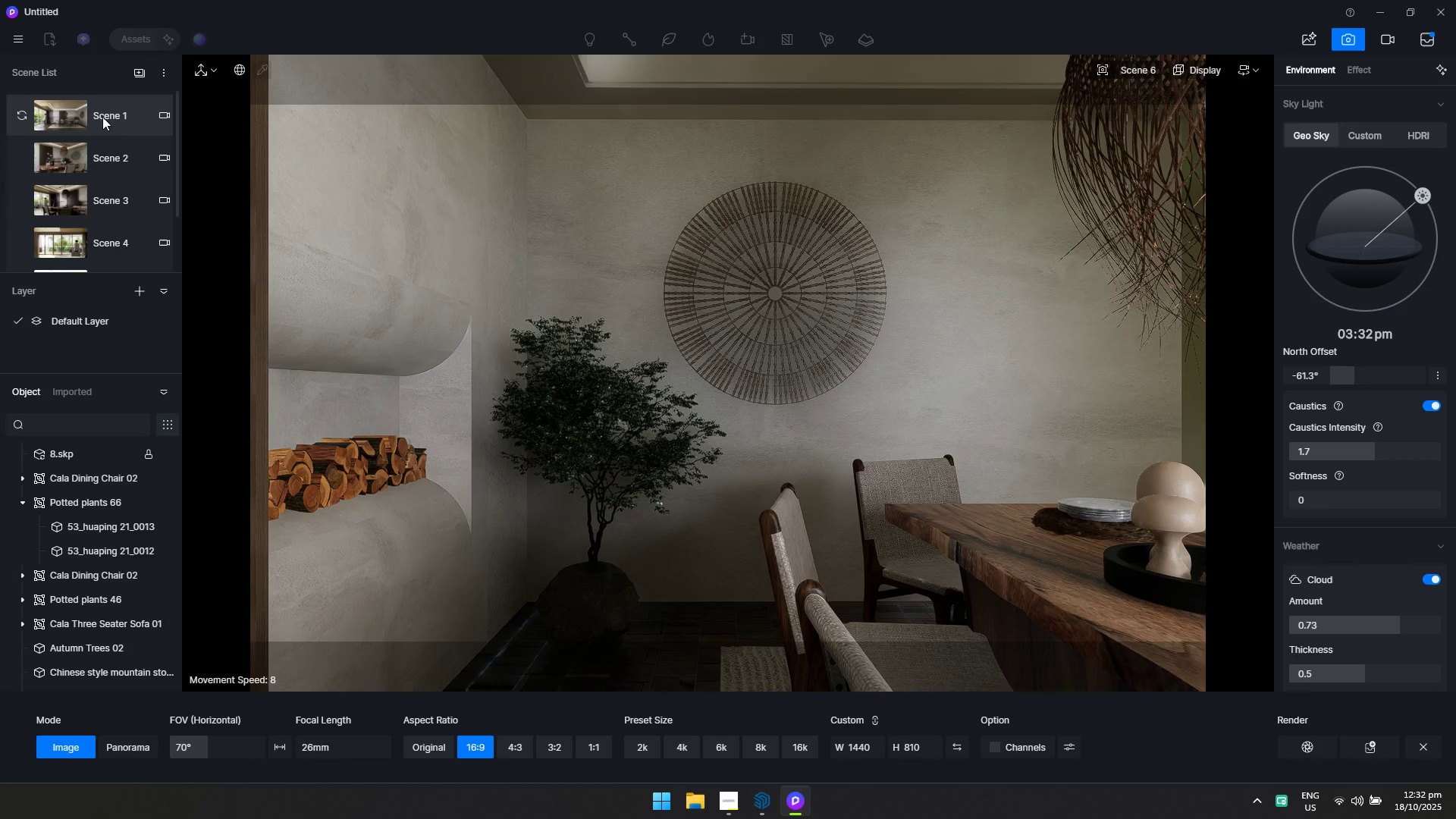 
left_click([102, 117])
 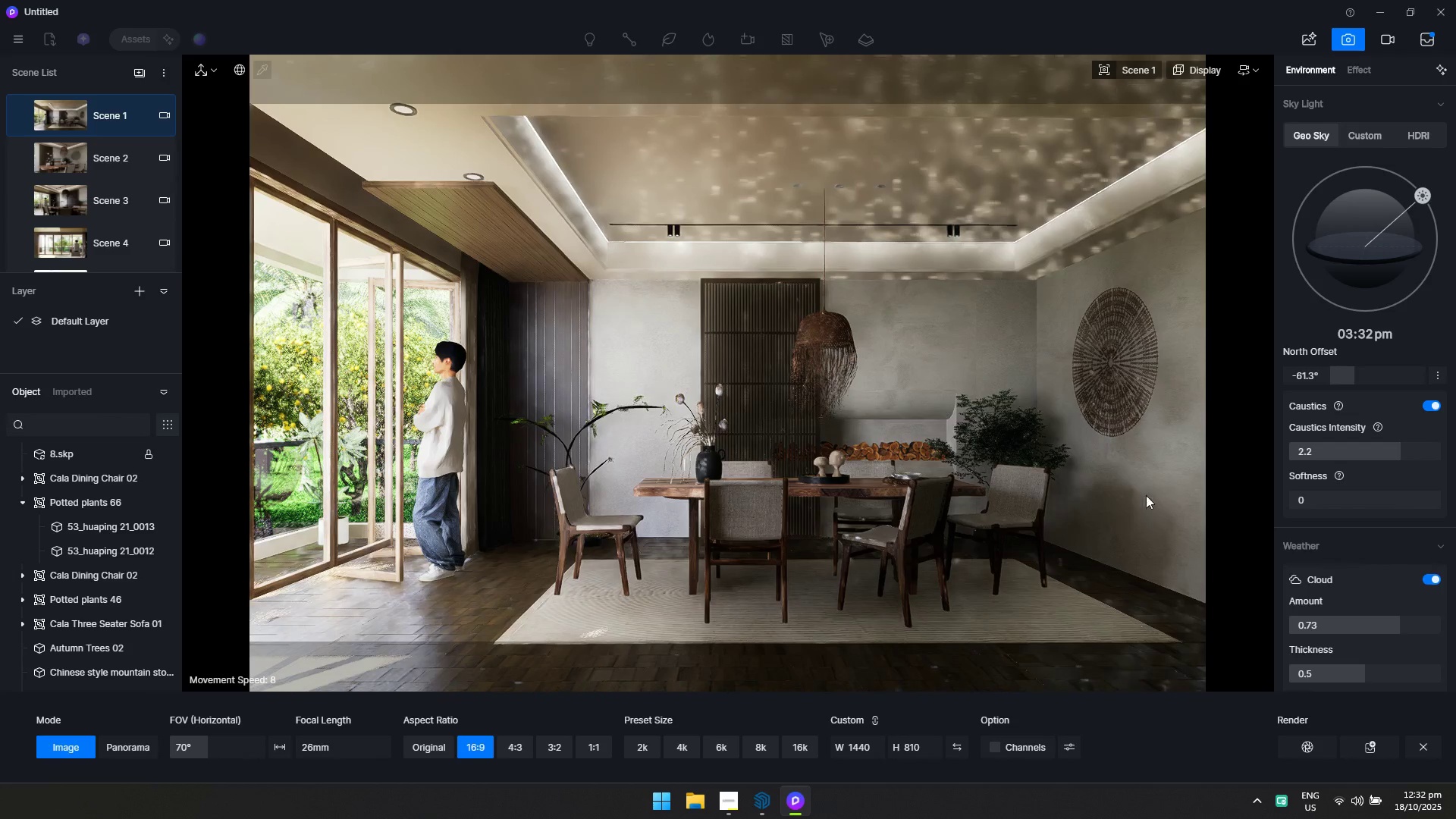 
wait(6.96)
 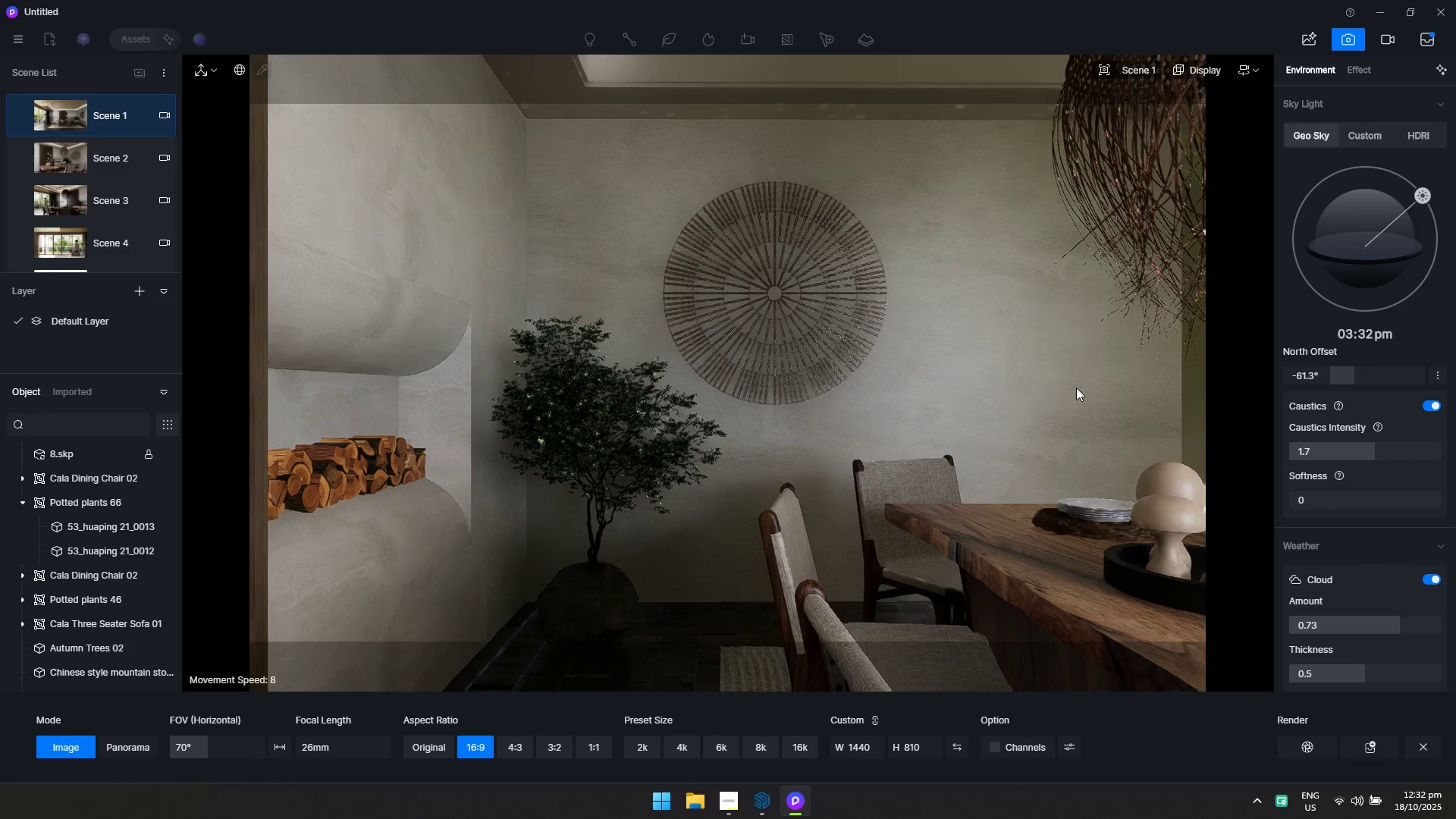 
left_click([1428, 46])
 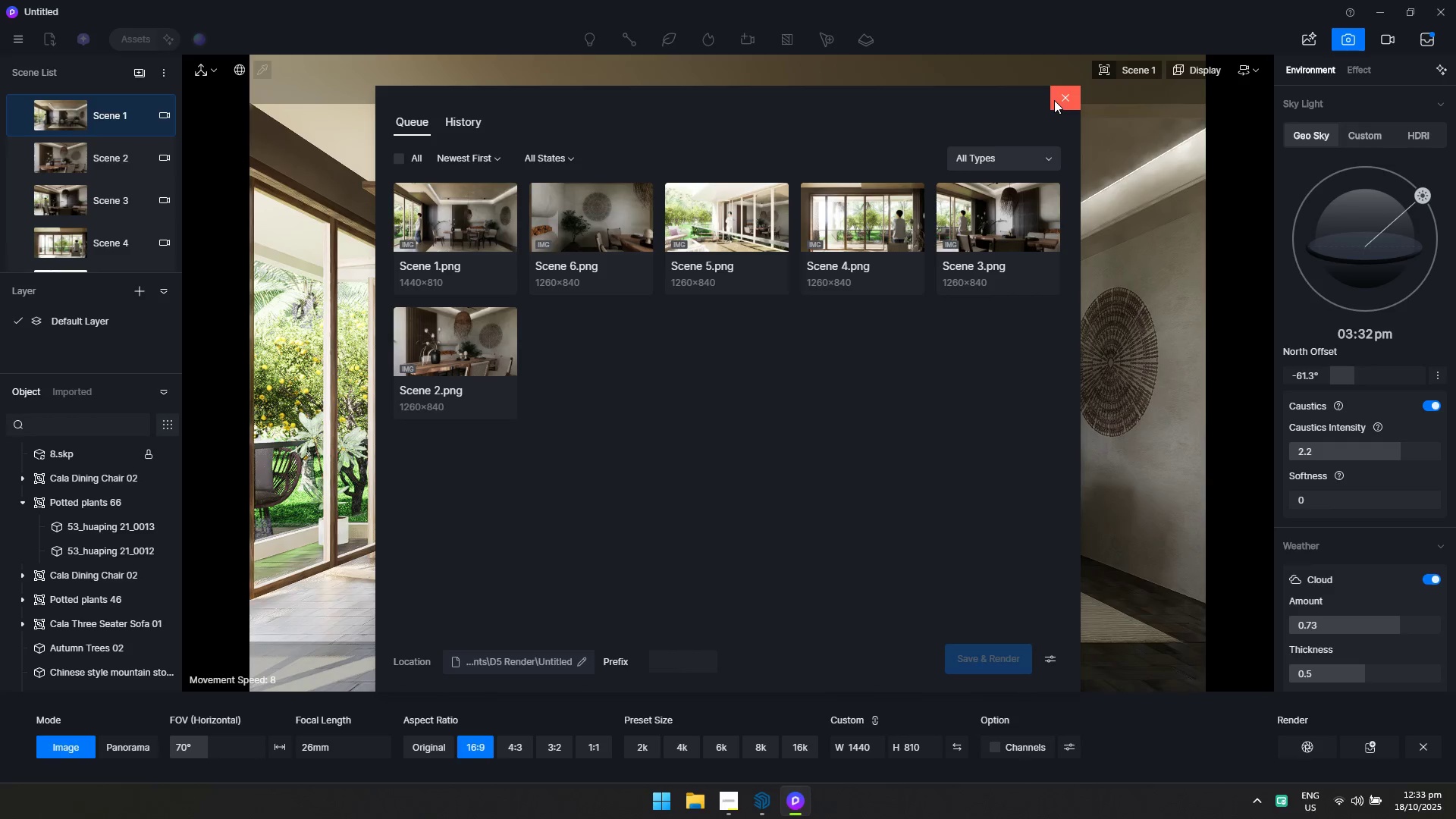 
wait(6.33)
 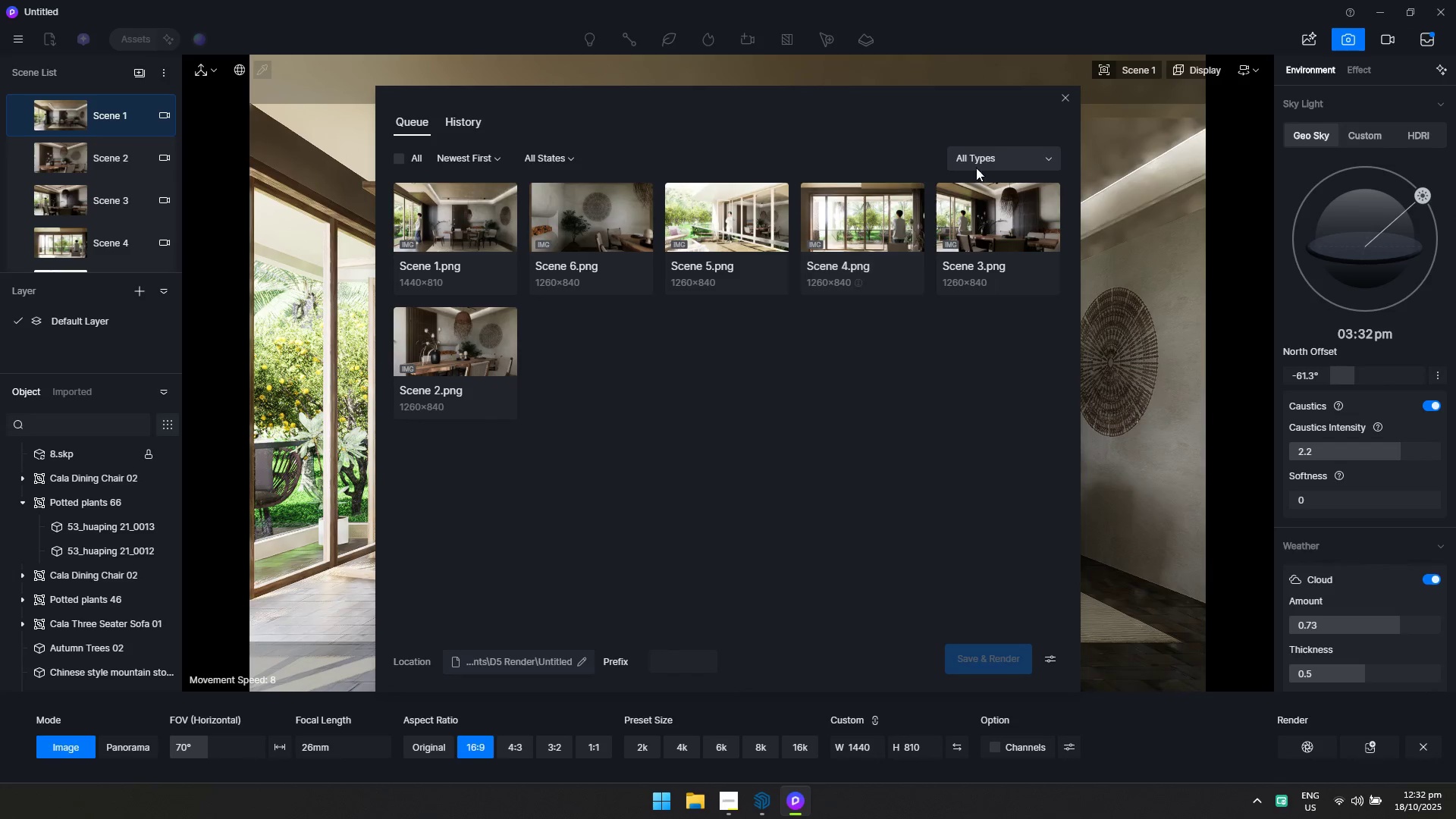 
left_click([1054, 100])
 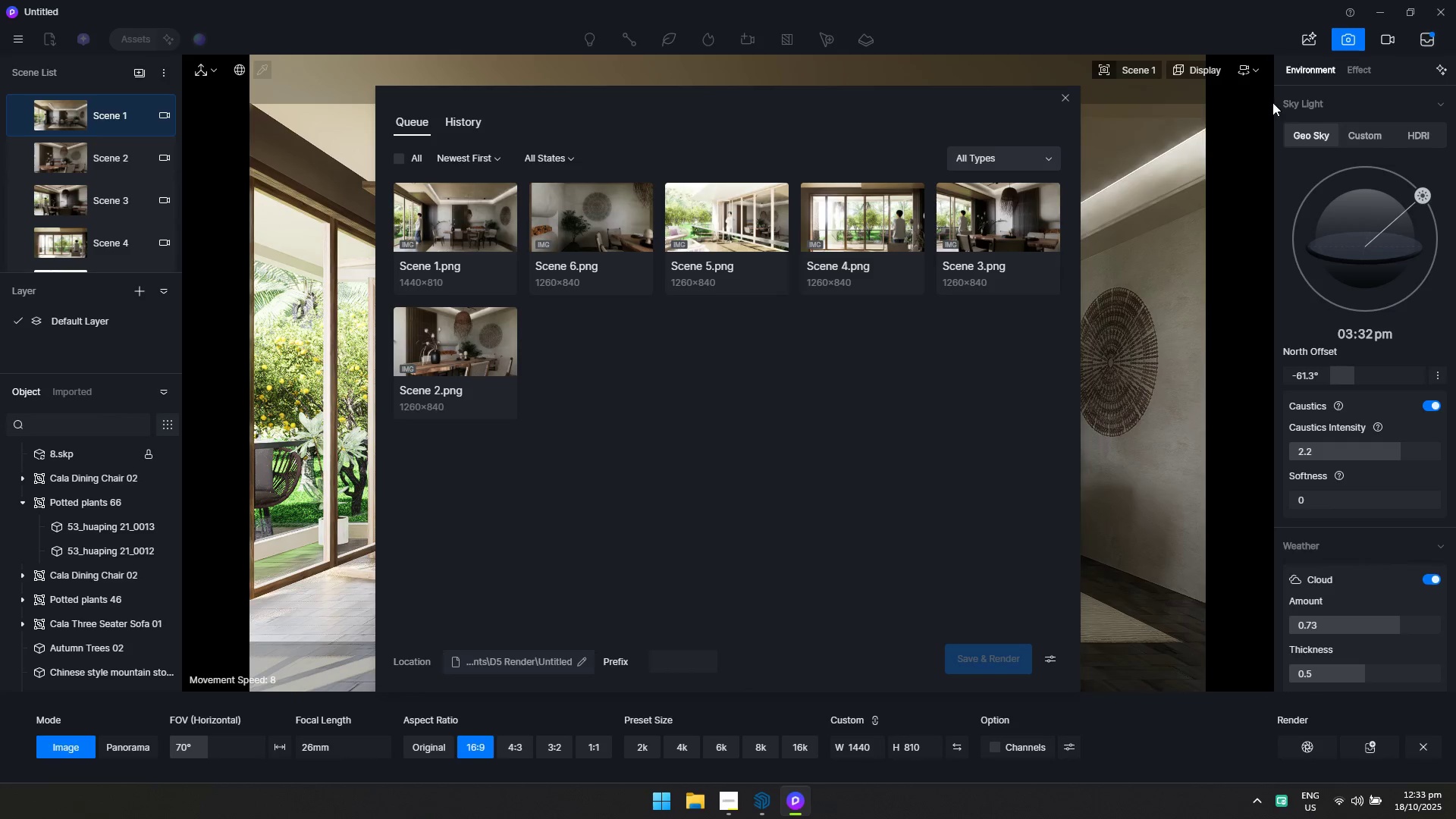 
left_click([401, 159])
 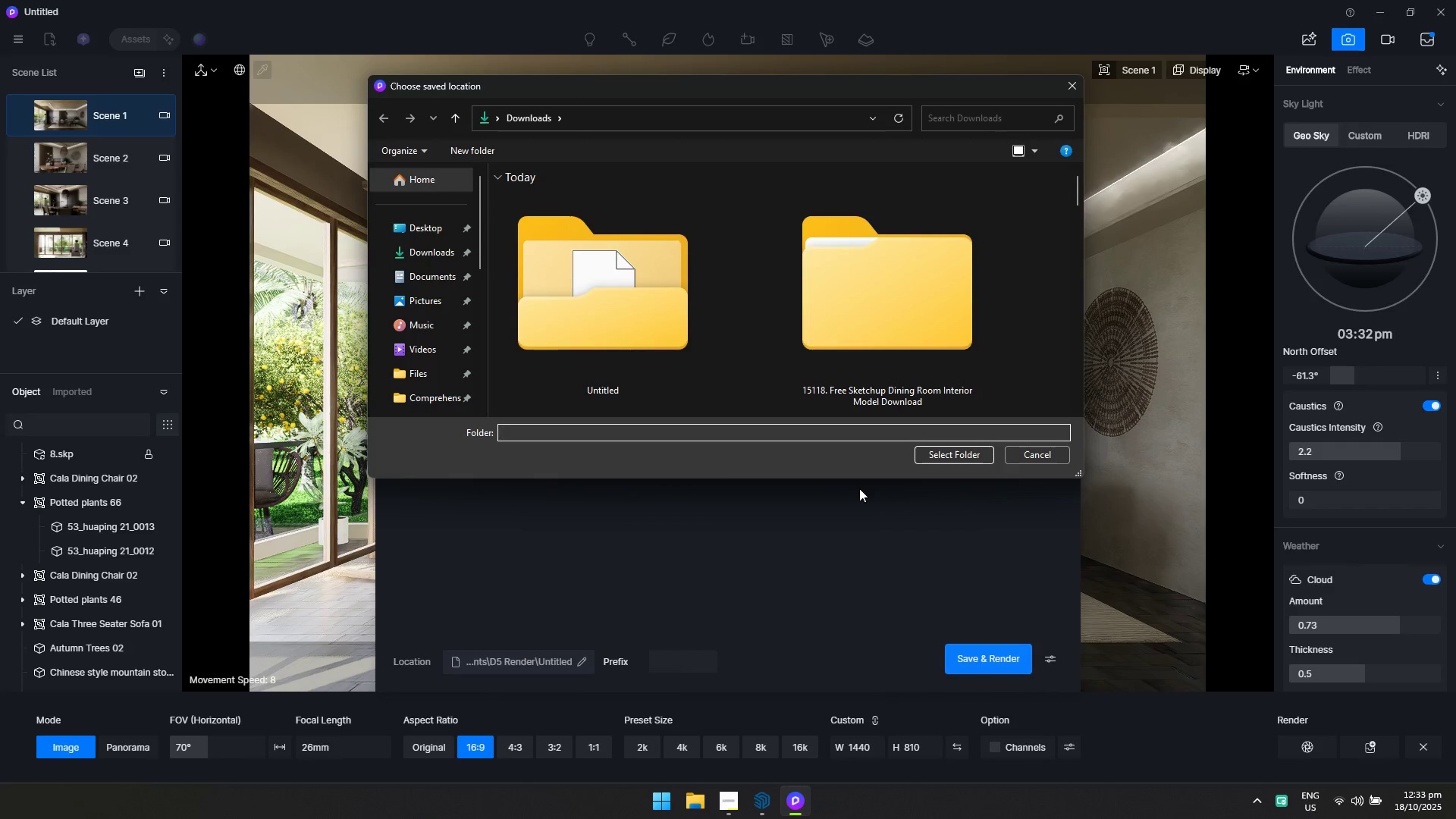 
wait(5.22)
 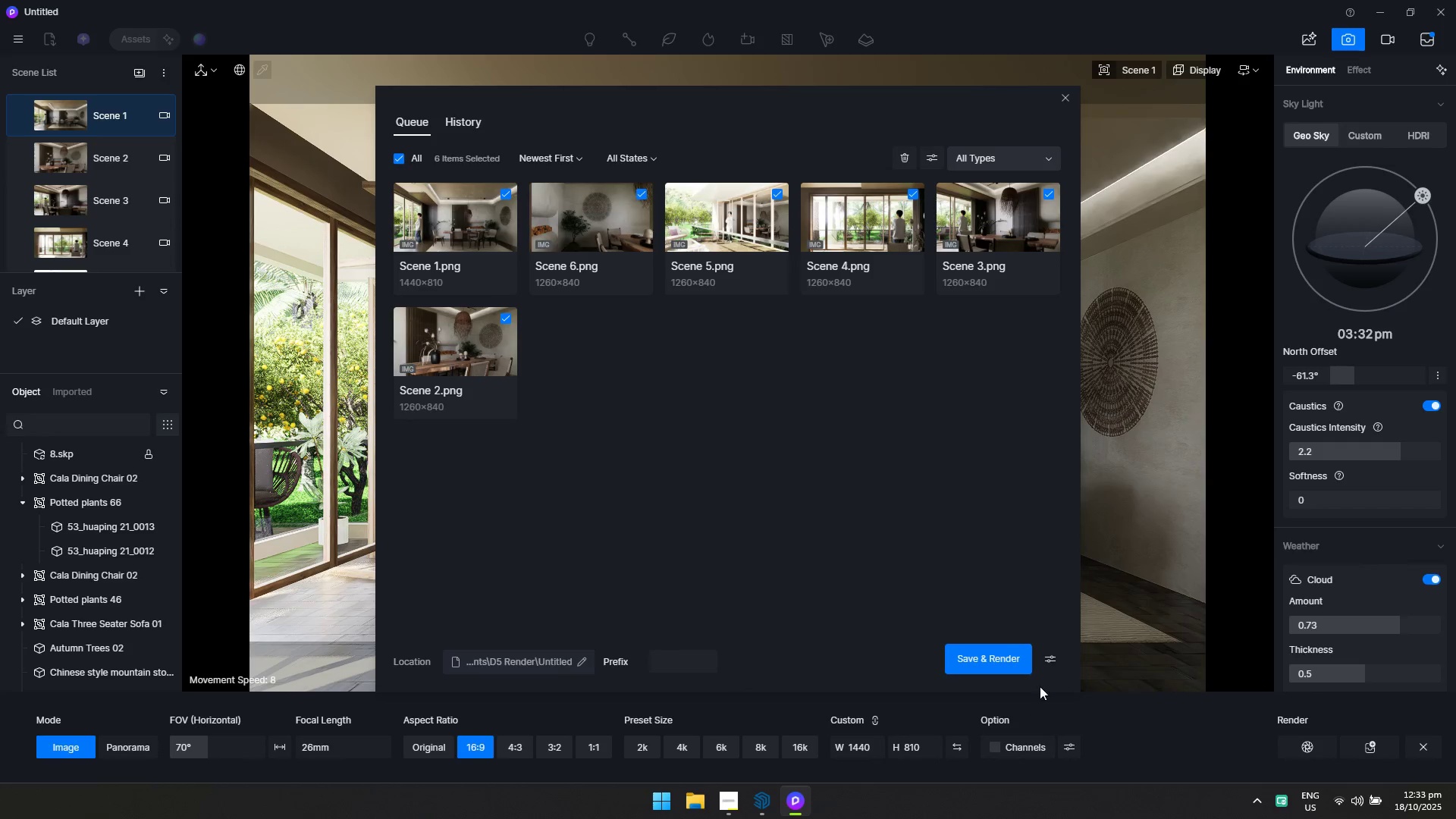 
double_click([604, 329])
 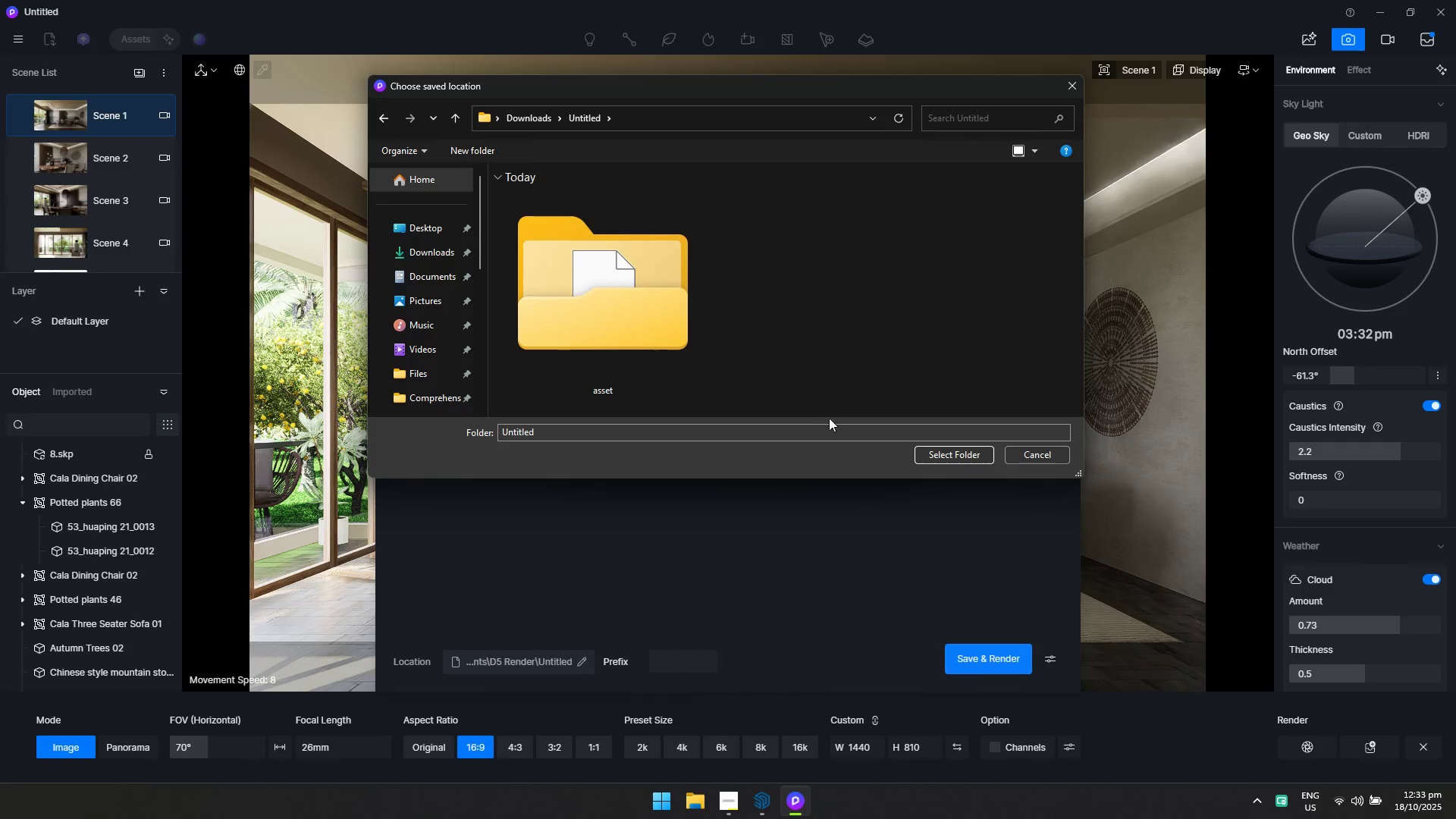 
left_click([949, 453])
 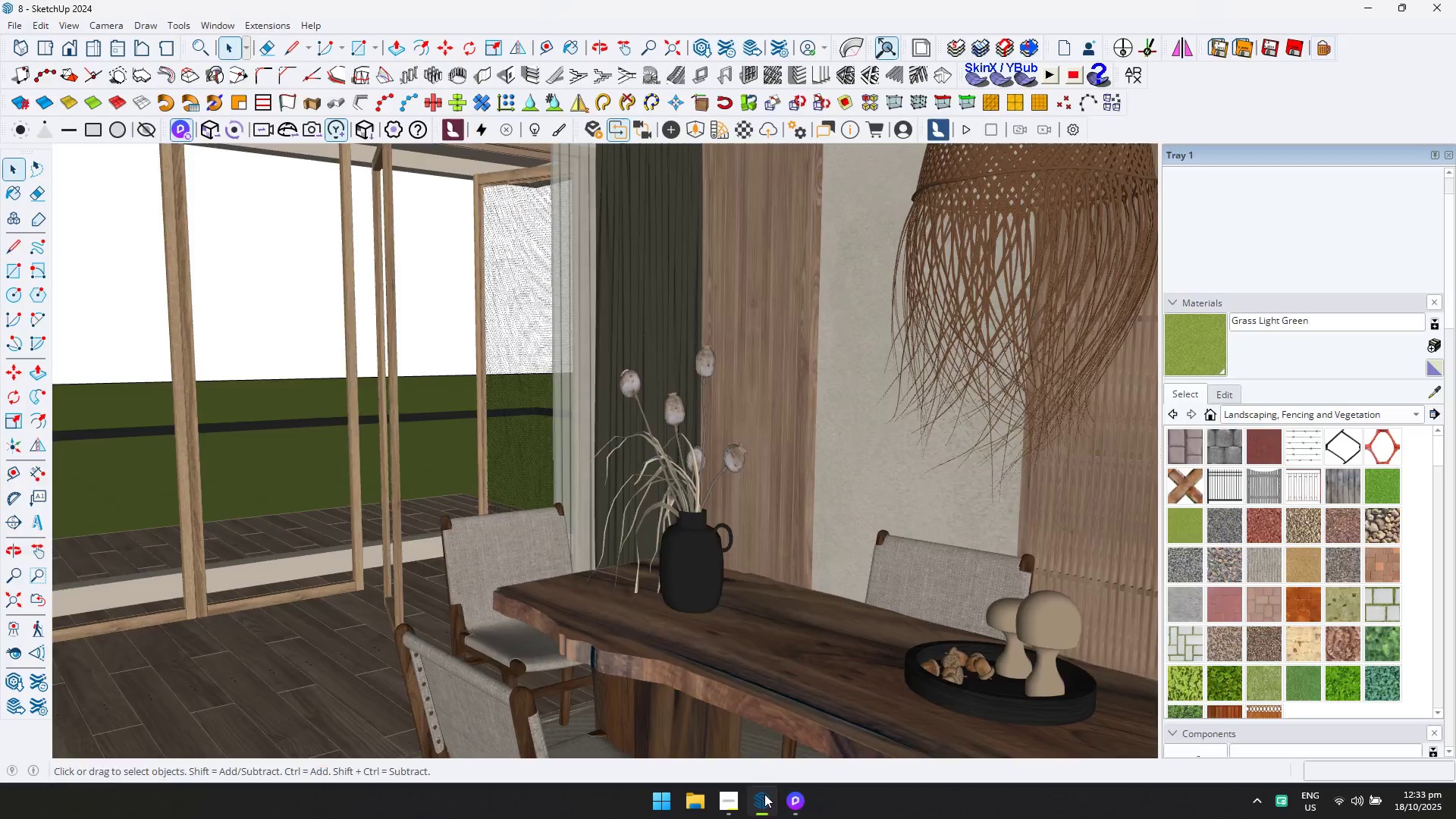 
left_click([732, 797])